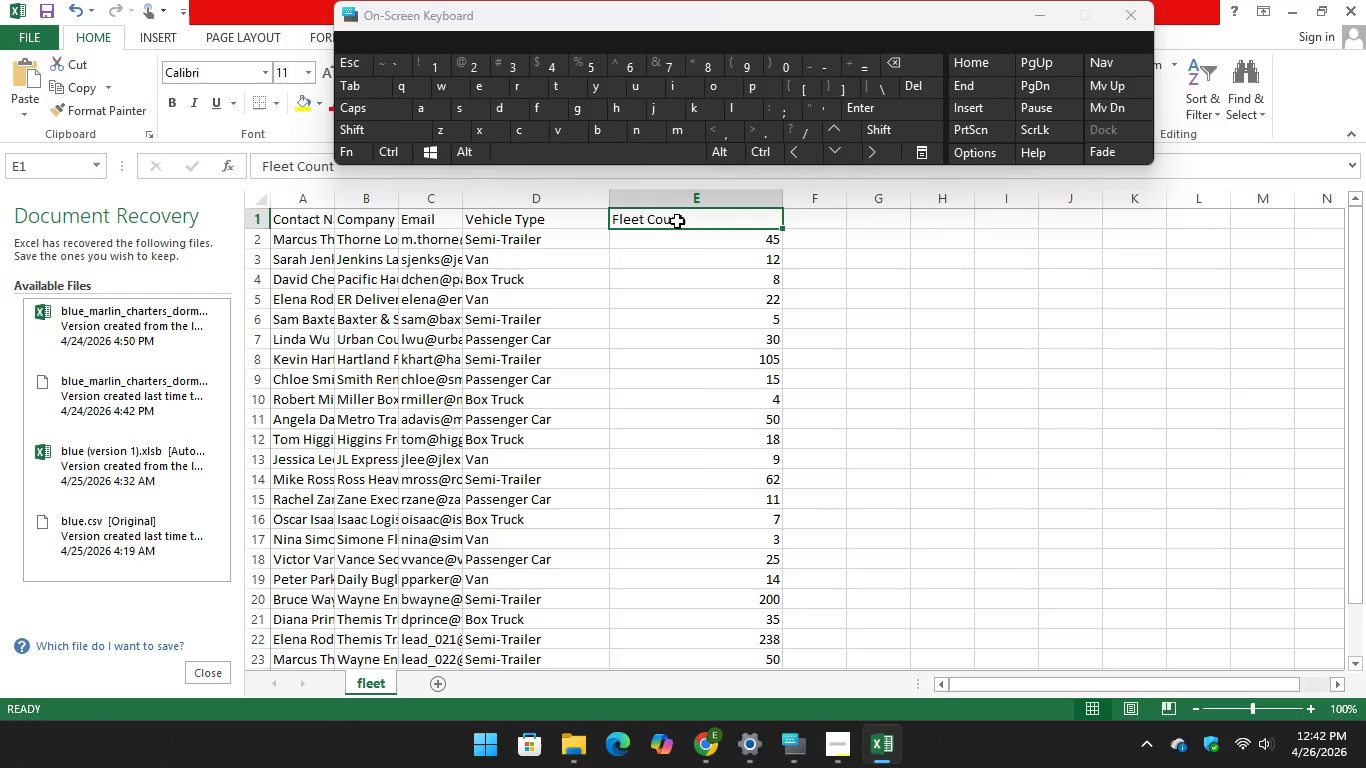 
double_click([677, 221])
 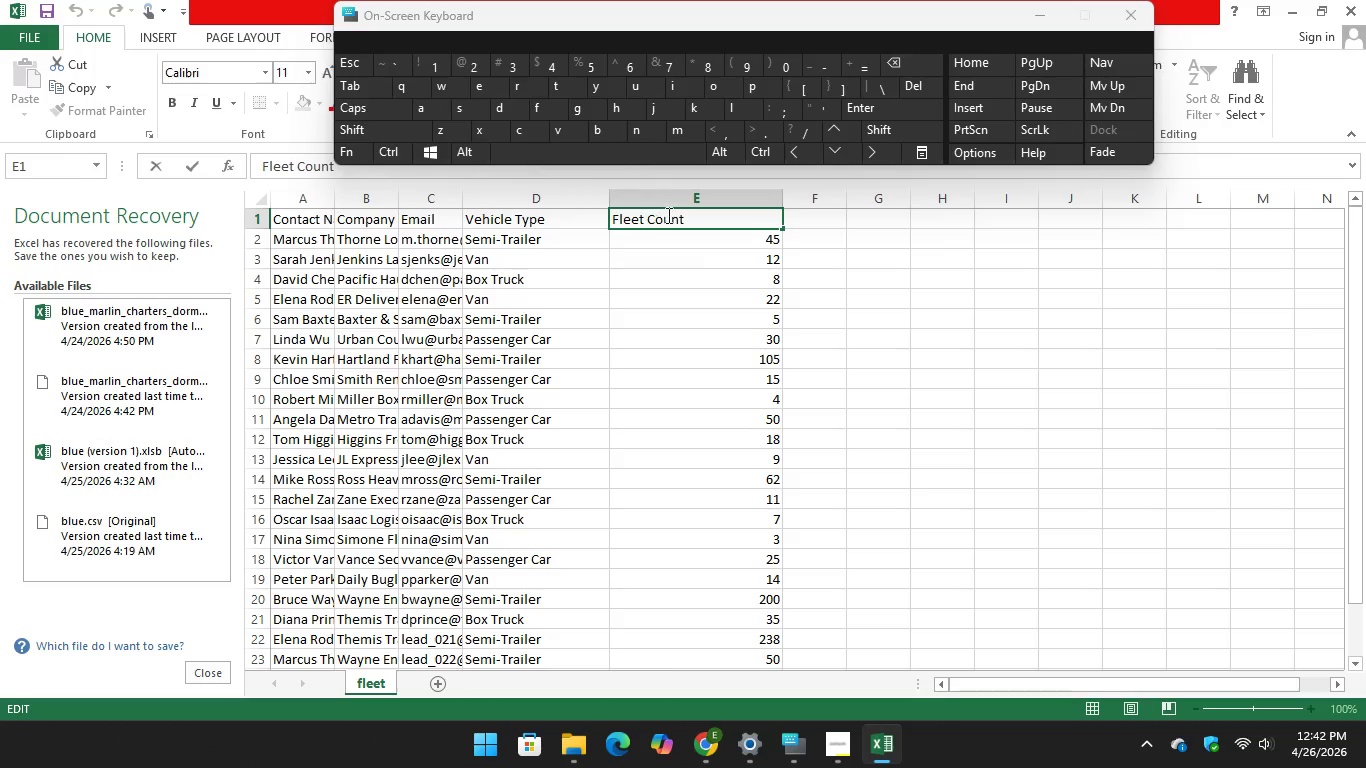 
left_click_drag(start_coordinate=[695, 218], to_coordinate=[606, 223])
 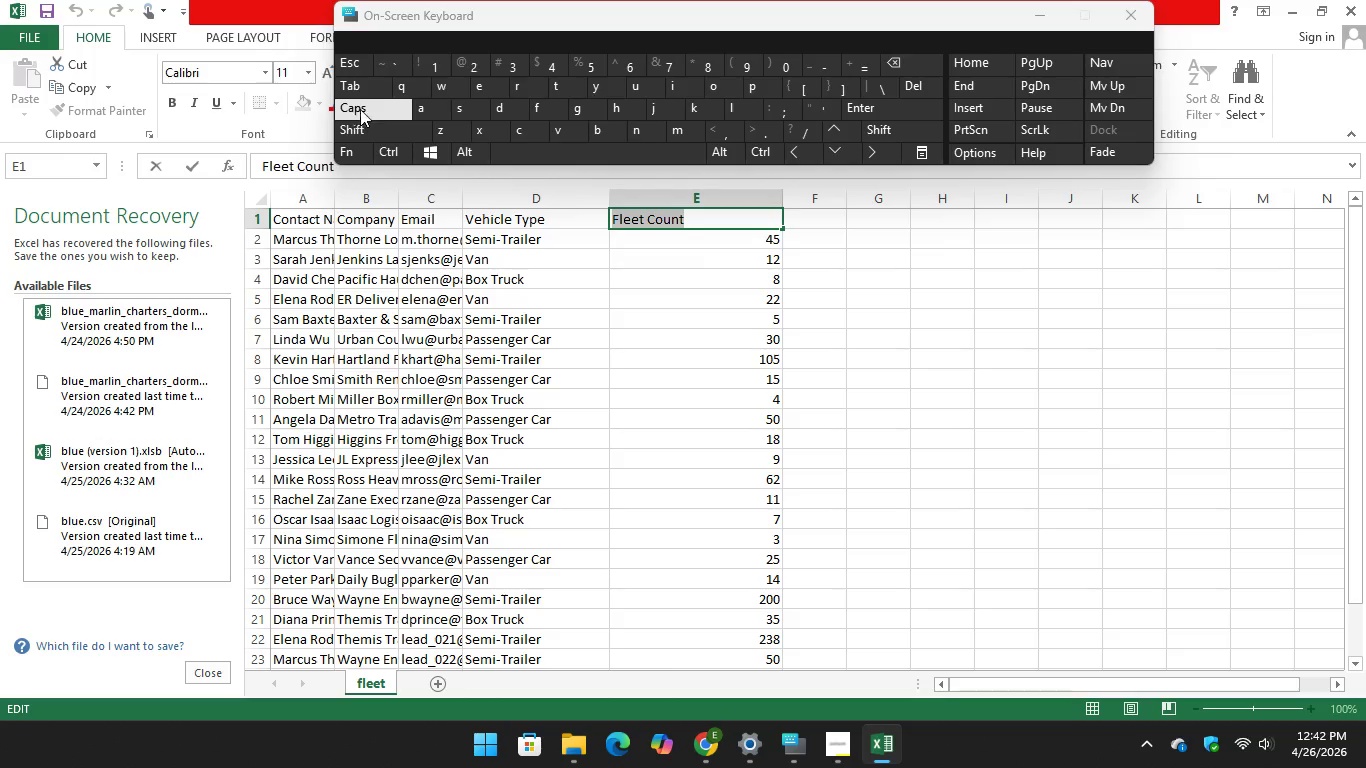 
type(Estima)
 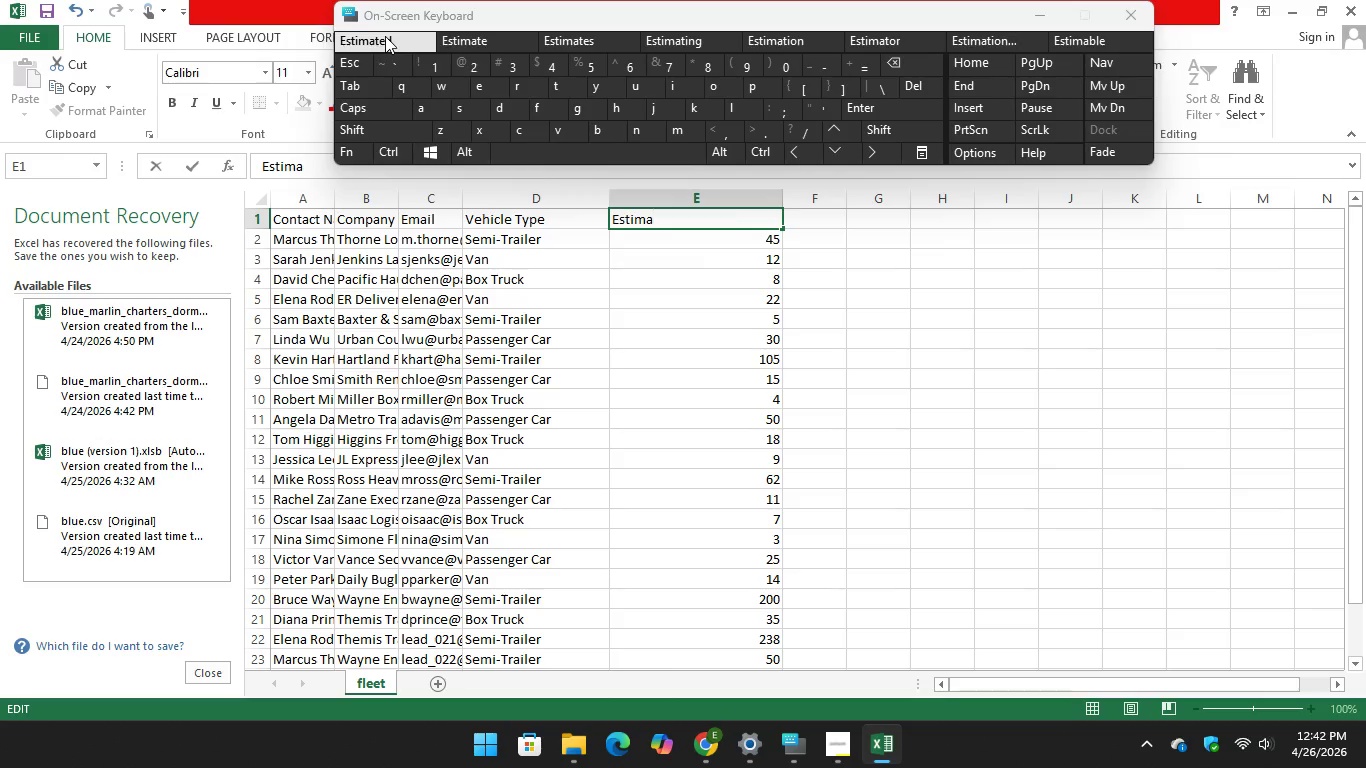 
key(Unknown)
 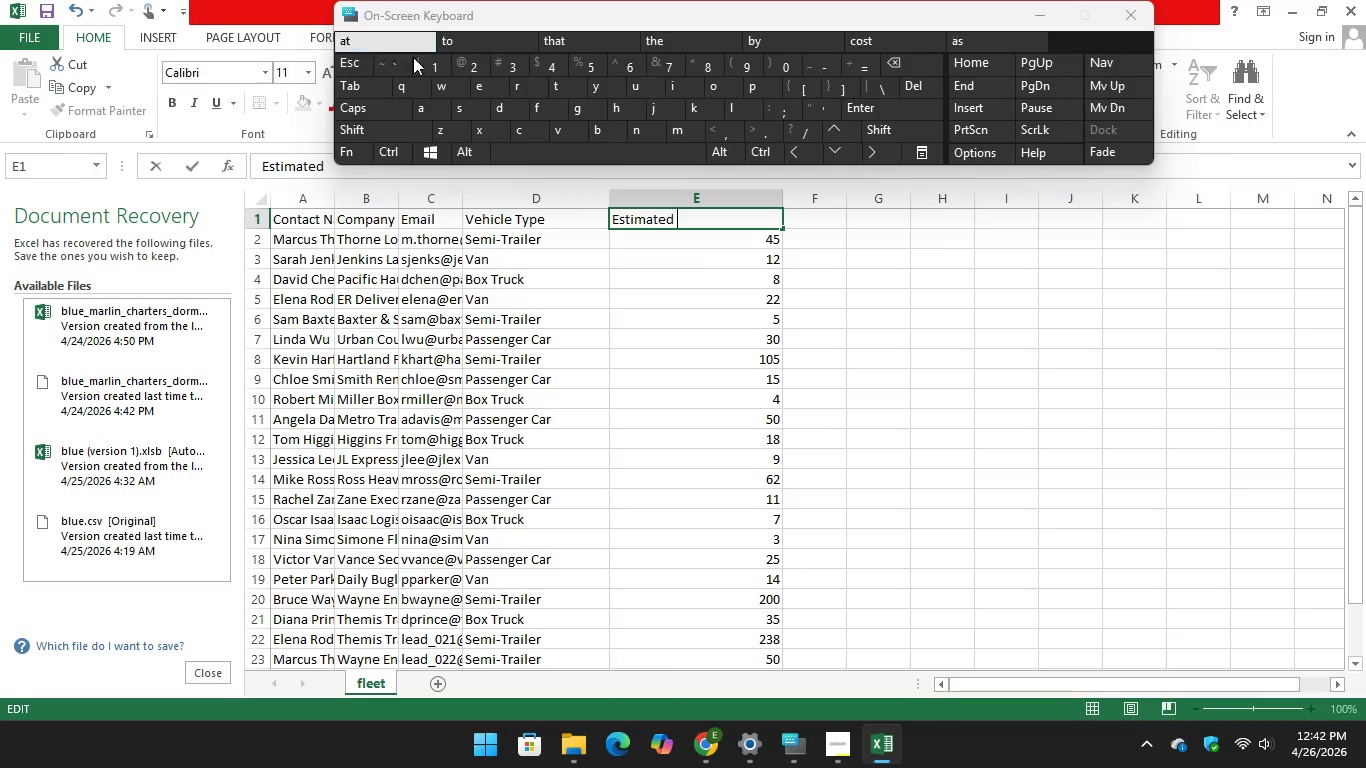 
key(Unknown)
 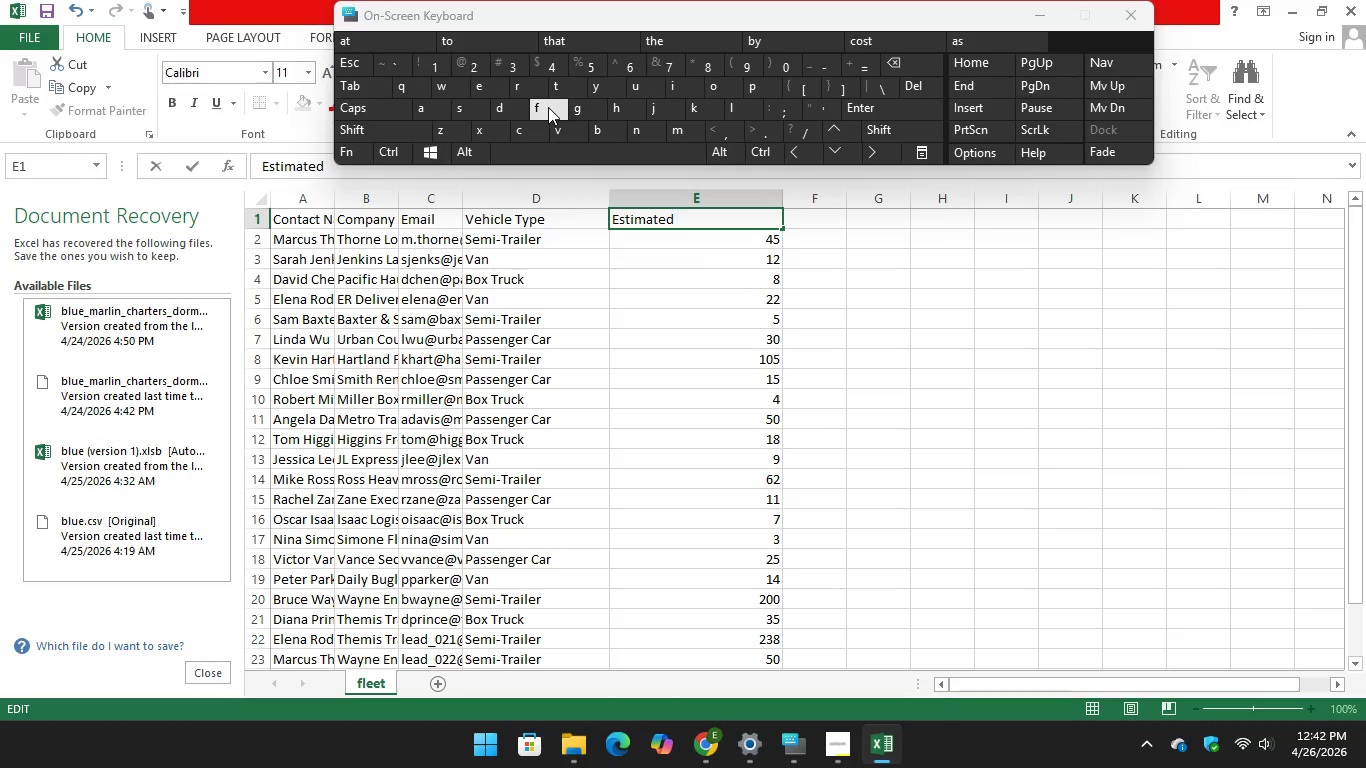 
key(Unknown)
 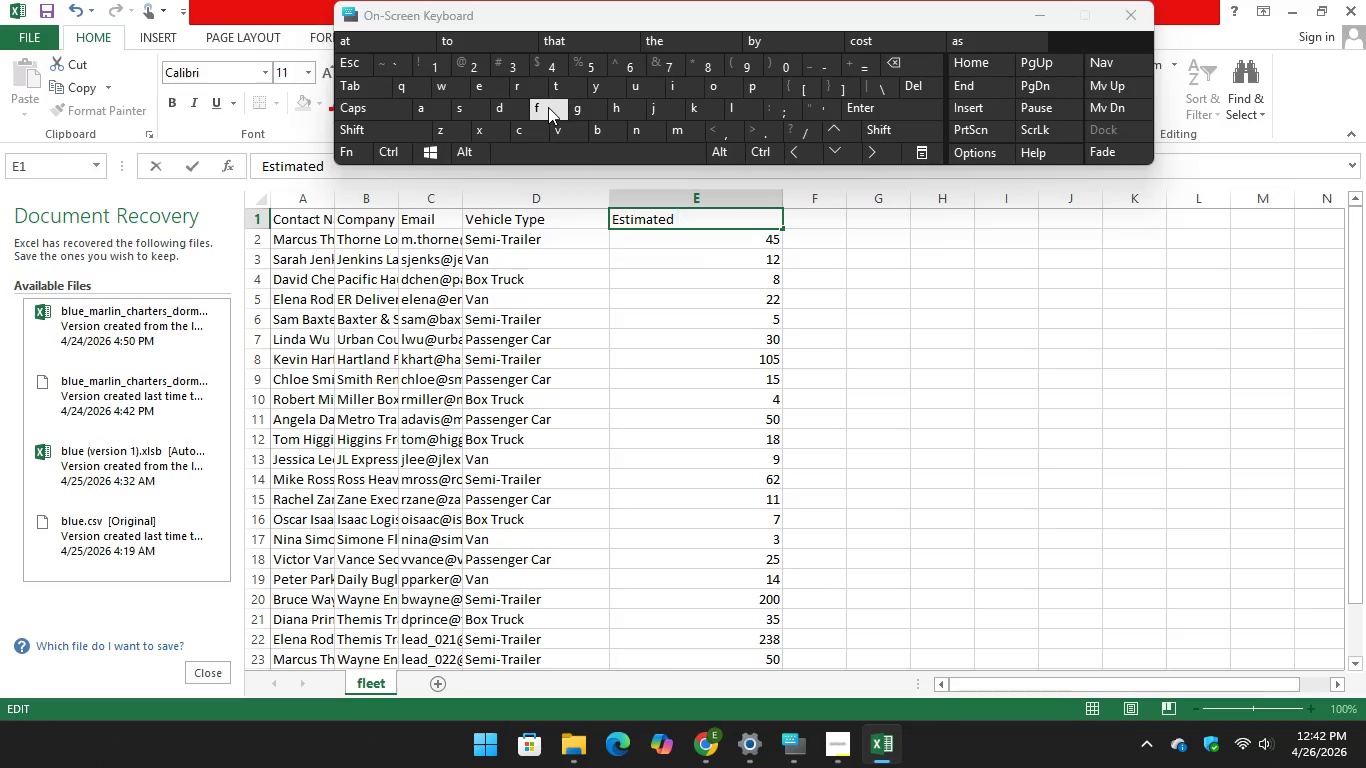 
key(Unknown)
 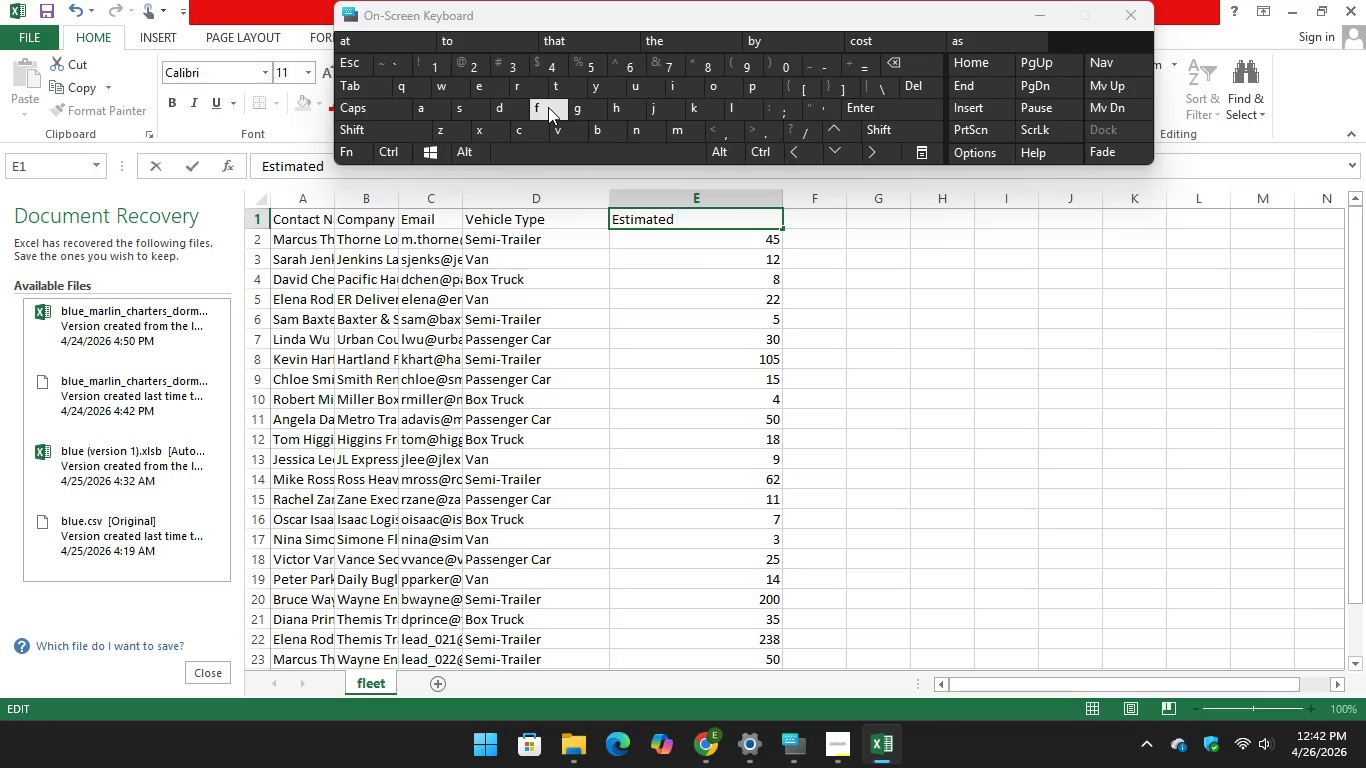 
type(flee)
 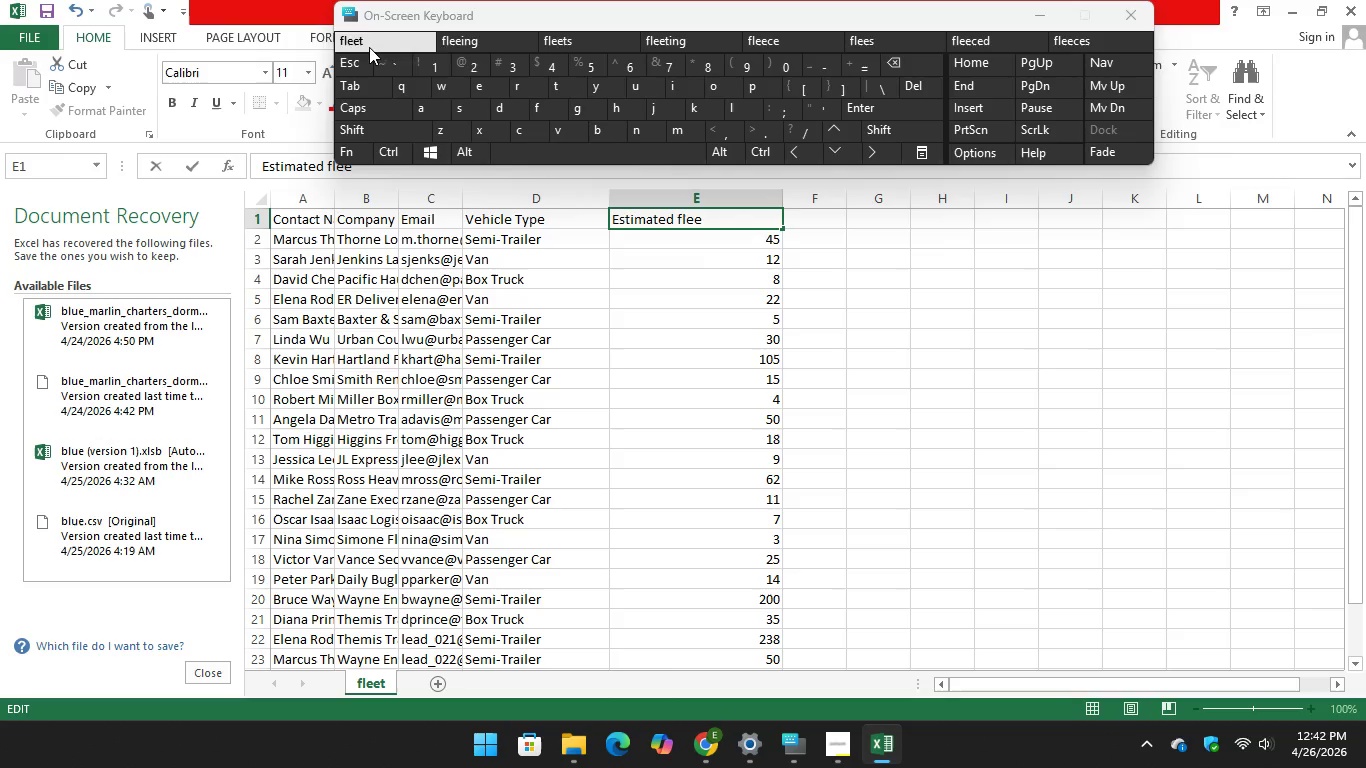 
key(Unknown)
 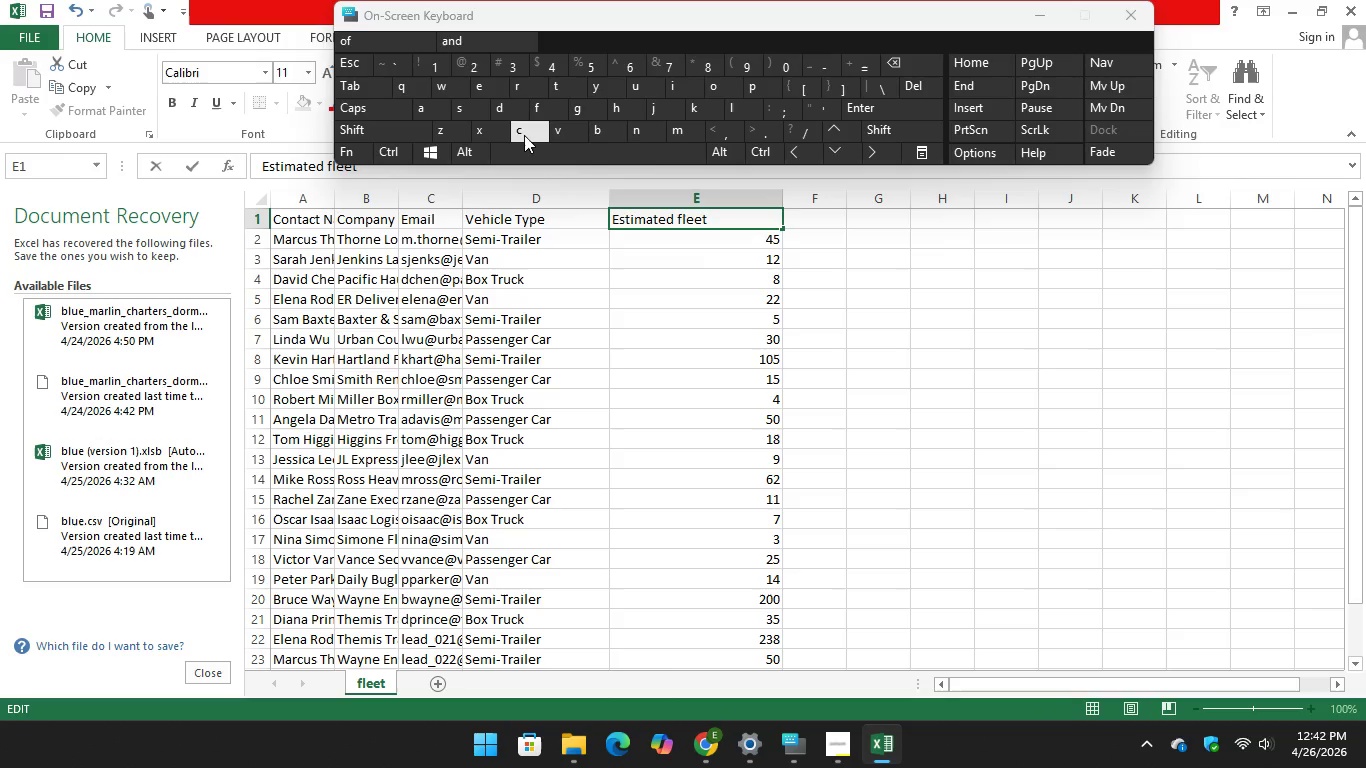 
key(Unknown)
 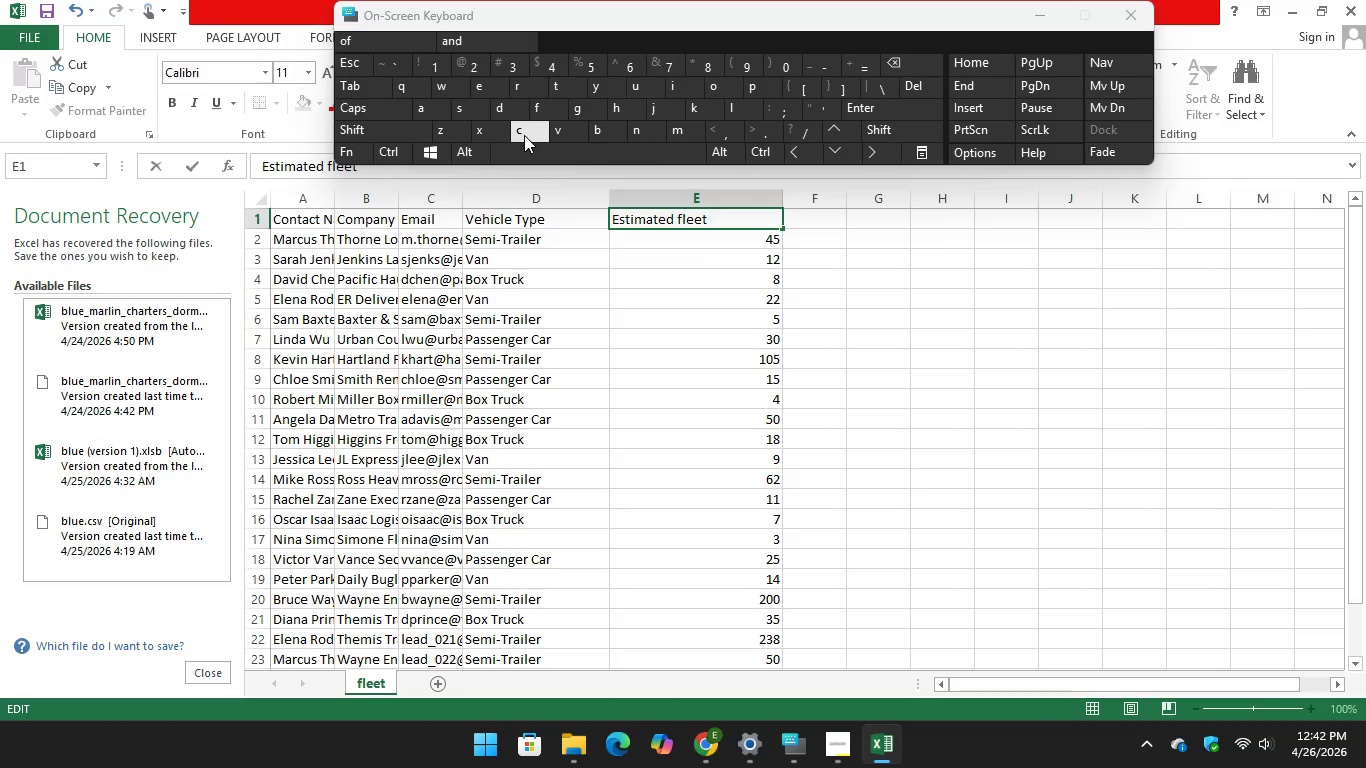 
type(coun)
 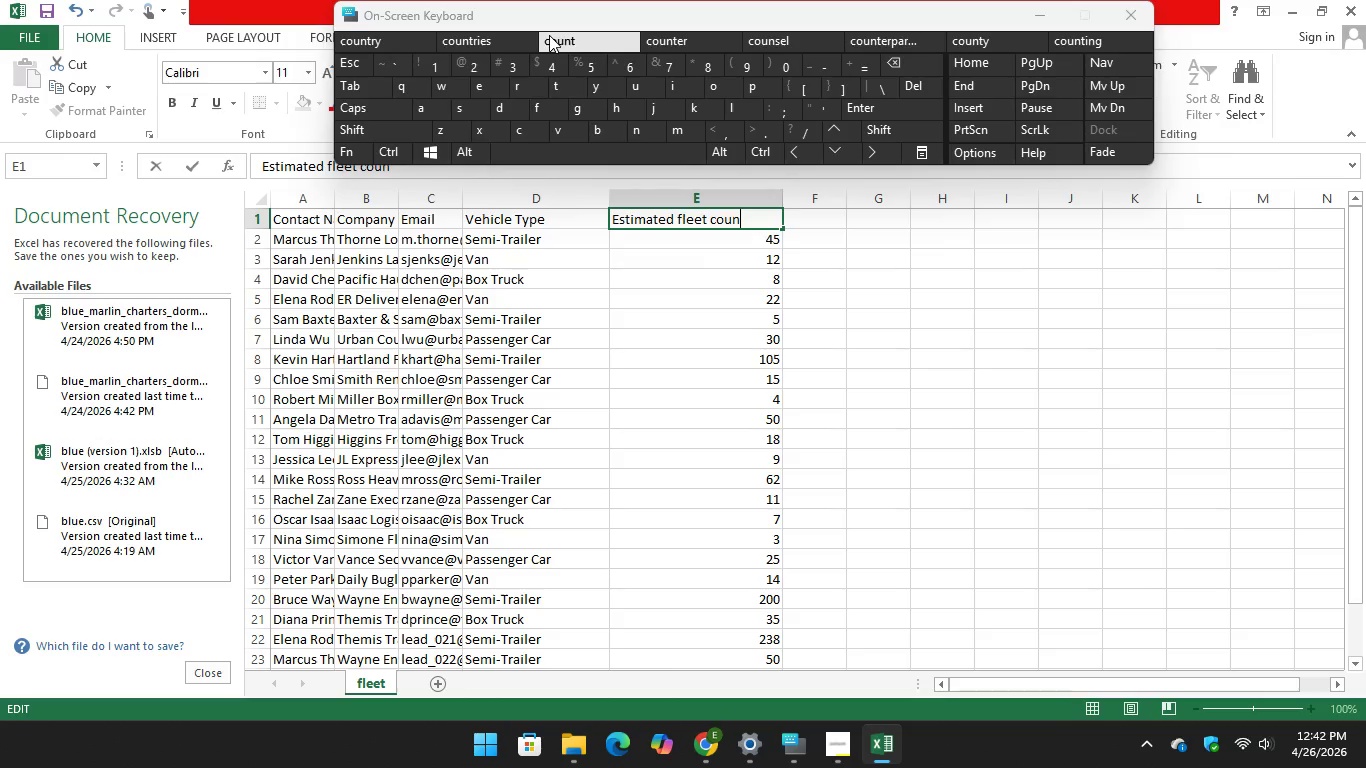 
wait(10.11)
 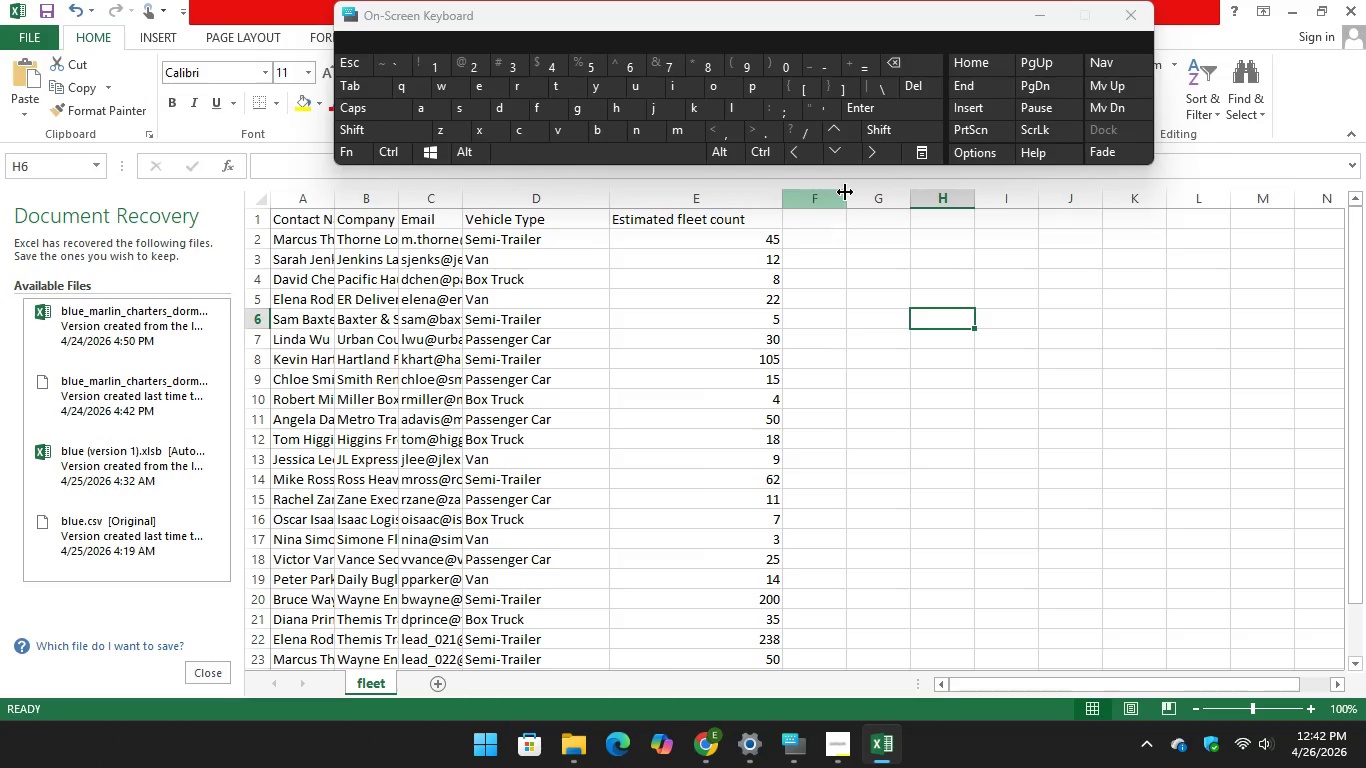 
left_click([31, 38])
 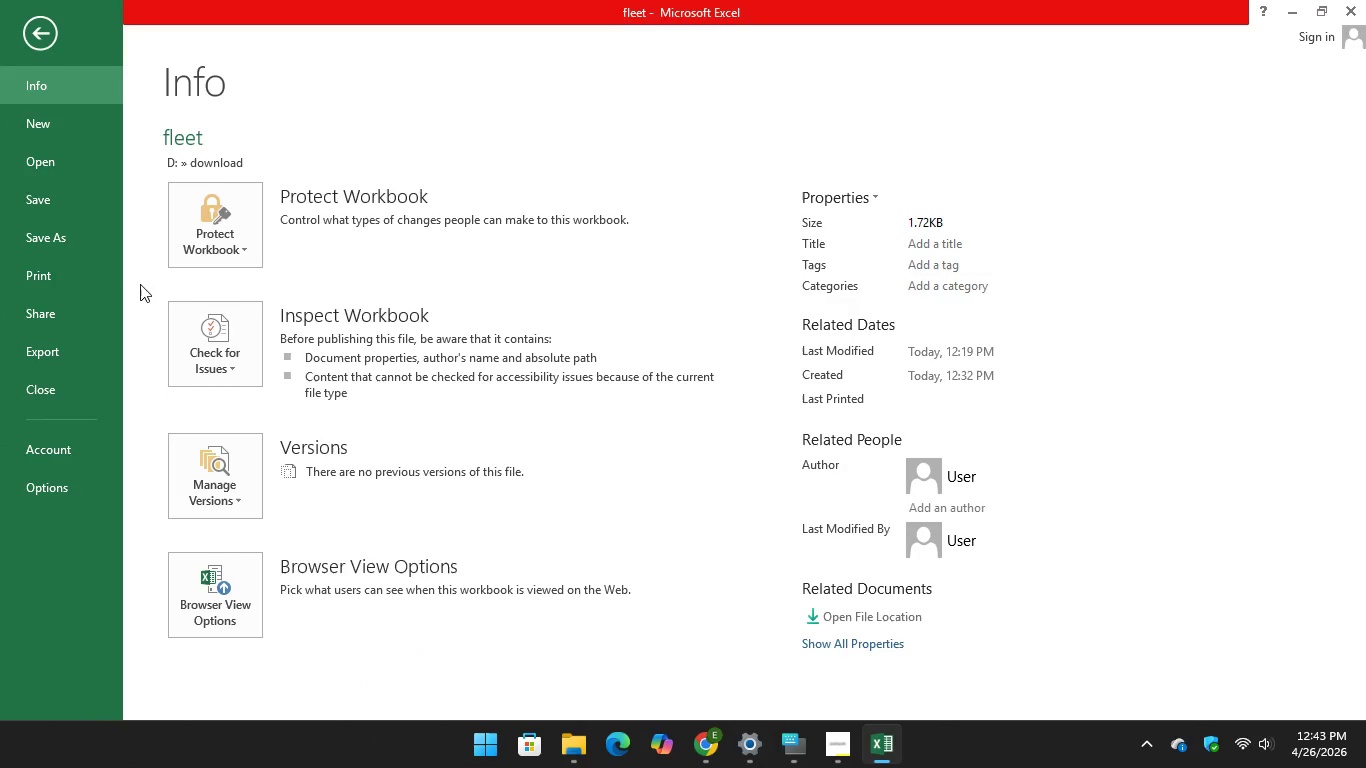 
left_click([93, 253])
 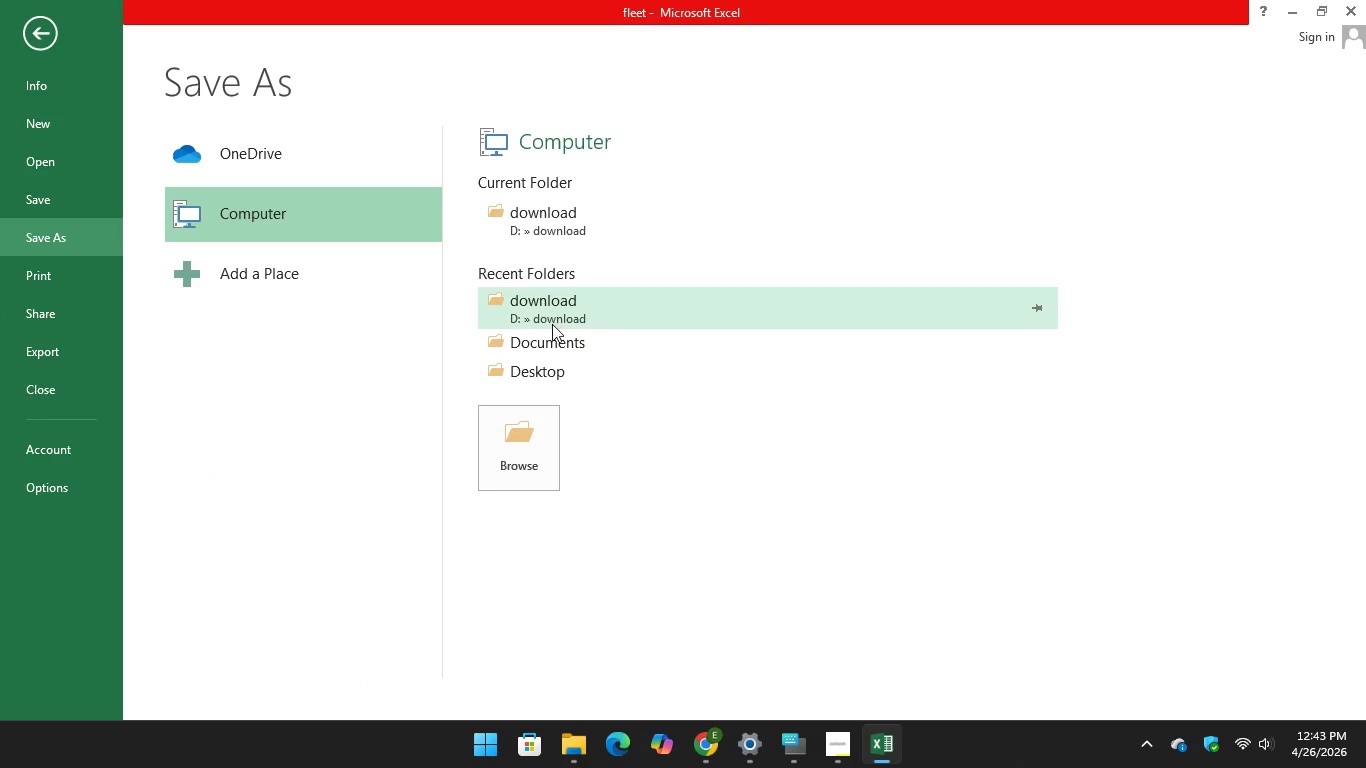 
left_click([552, 324])
 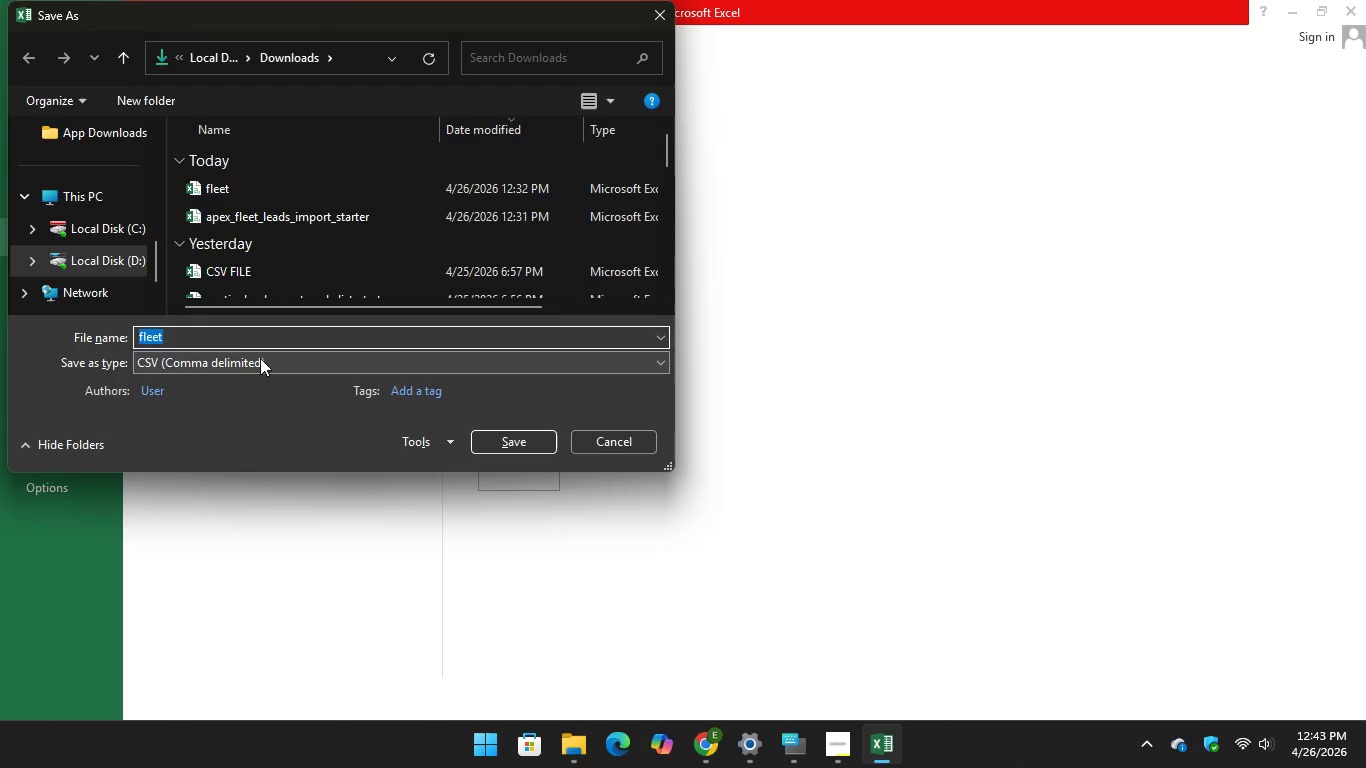 
left_click([197, 344])
 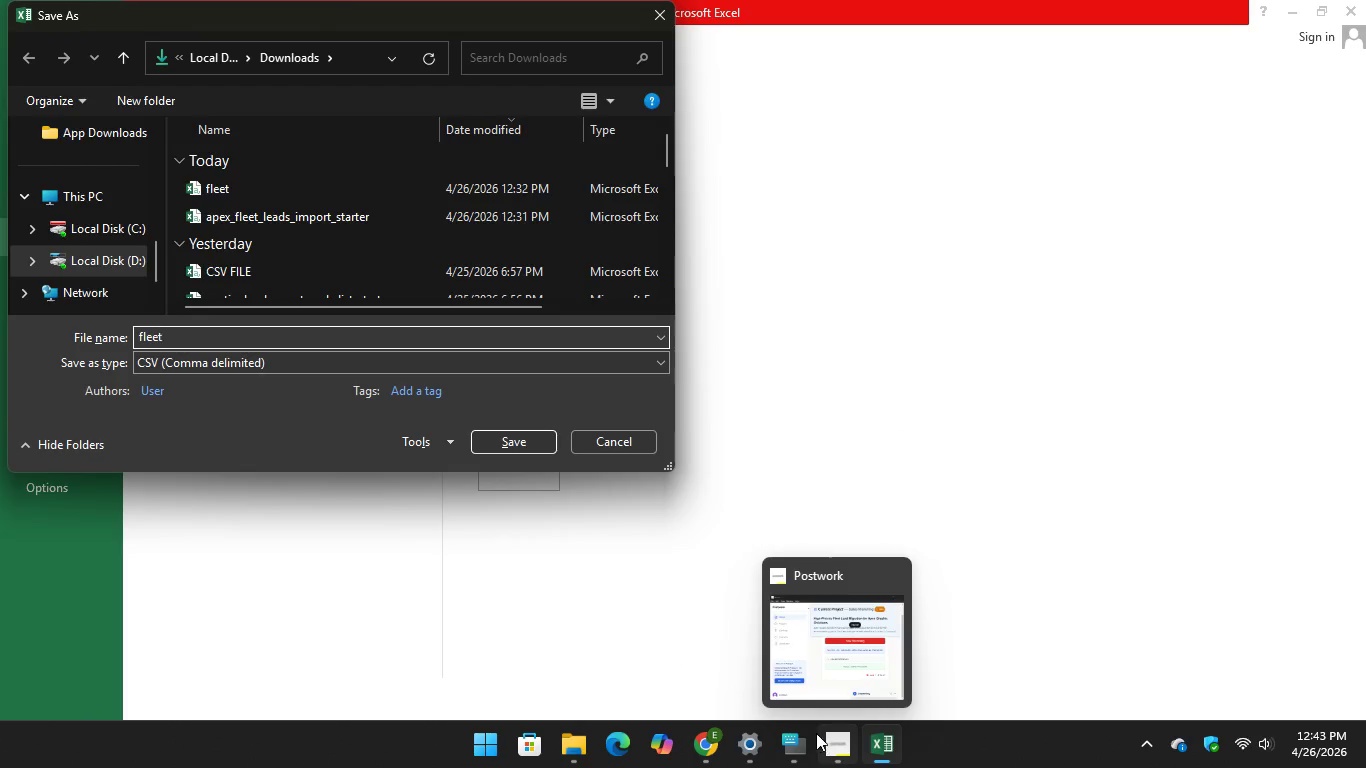 
left_click([801, 741])
 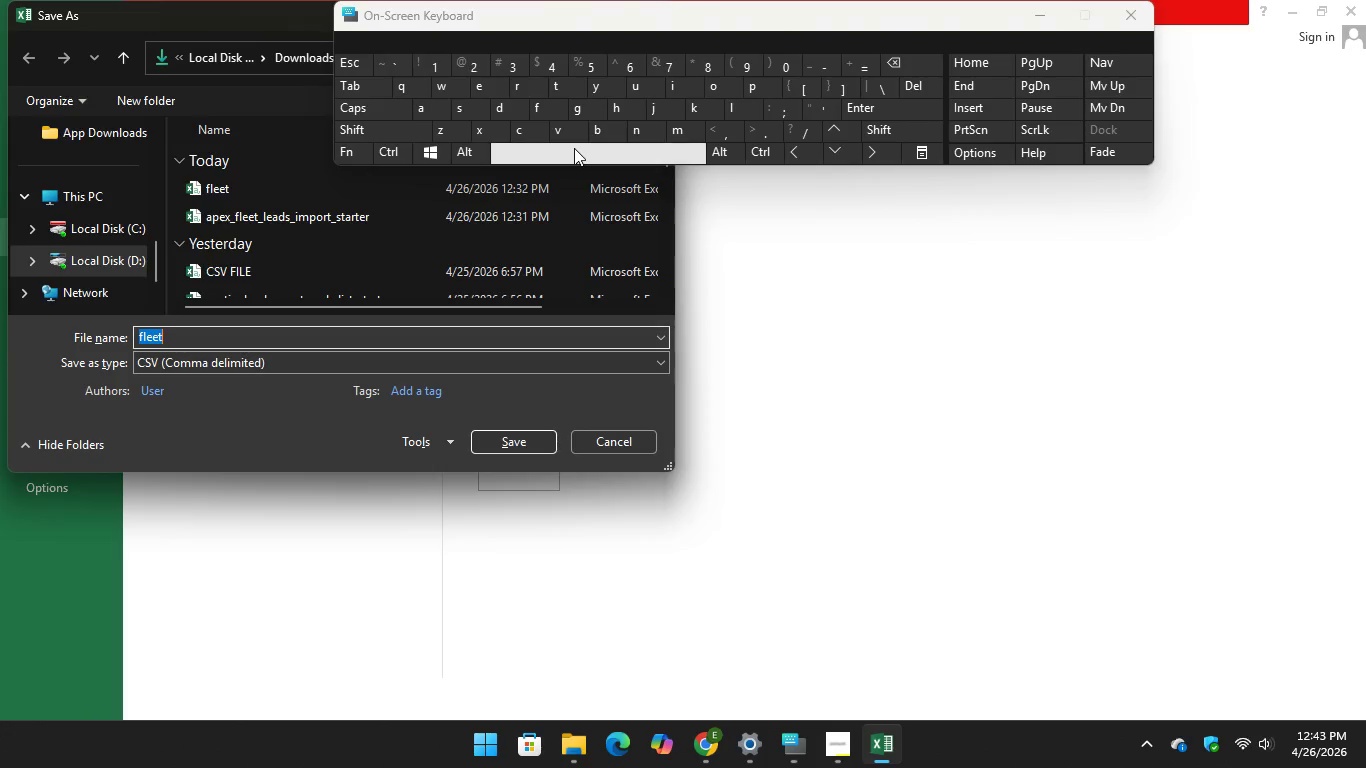 
type( flee)
 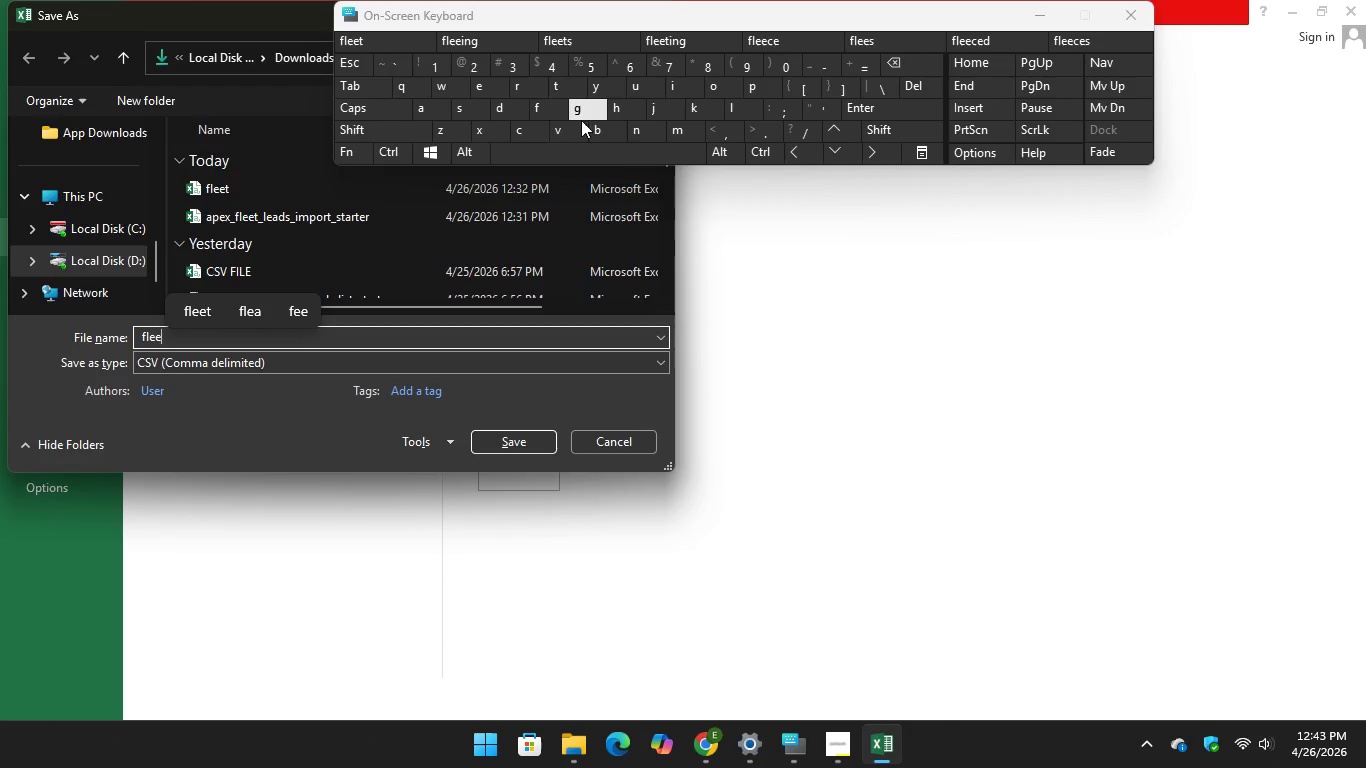 
key(T)
 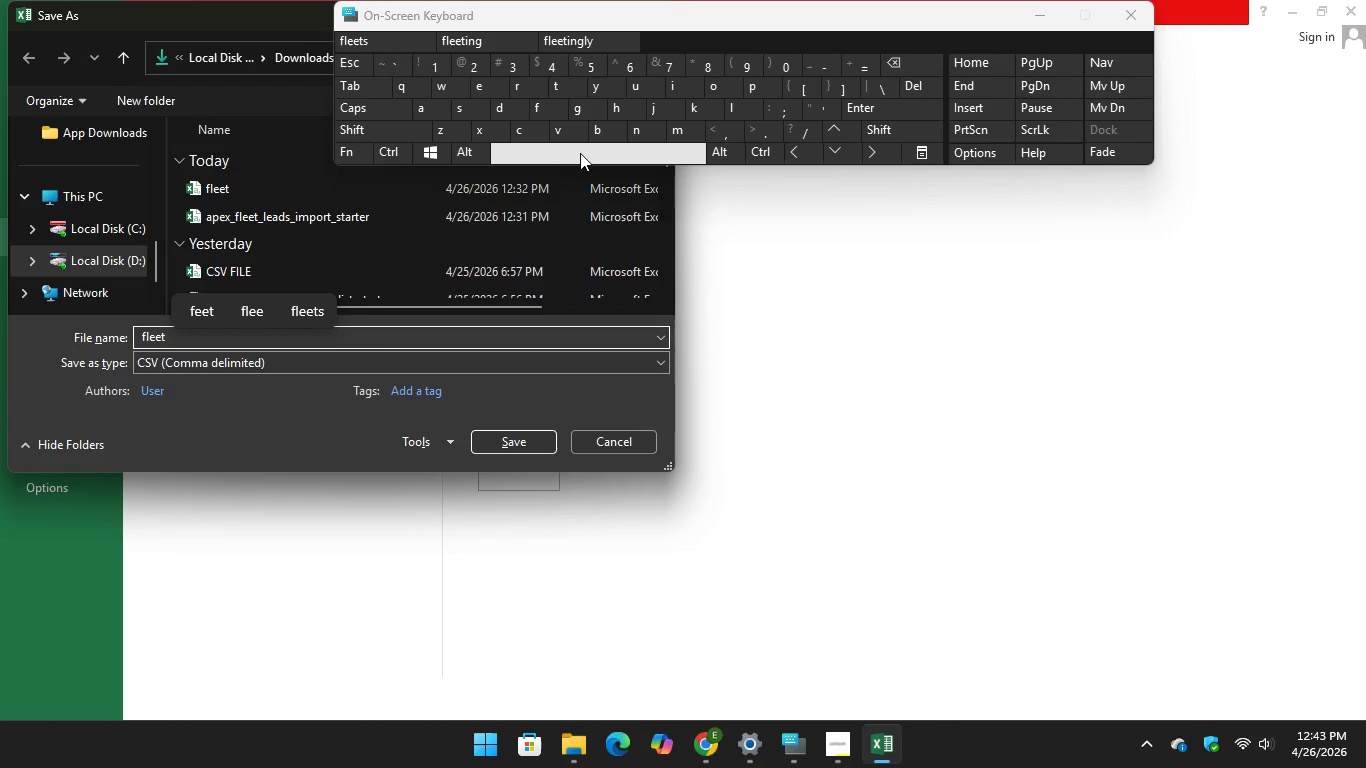 
key(Space)
 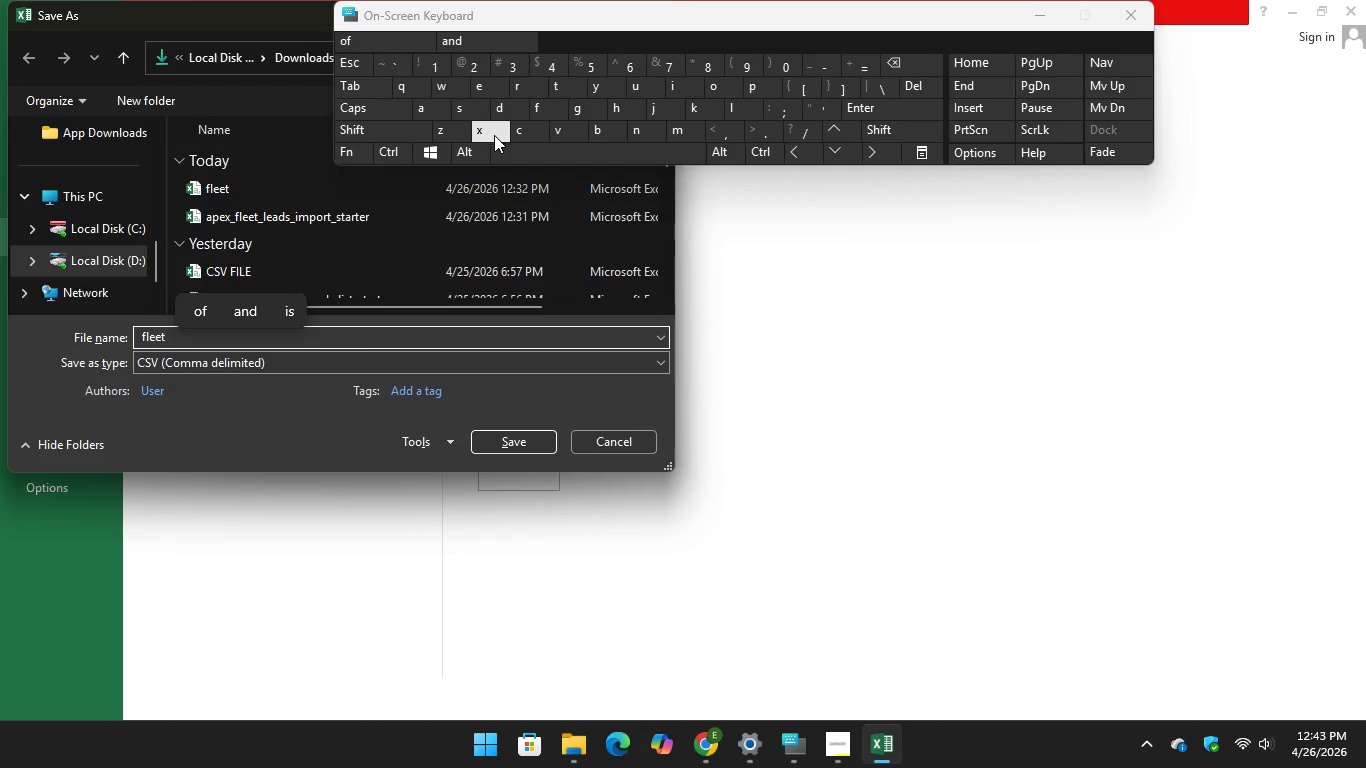 
key(X)
 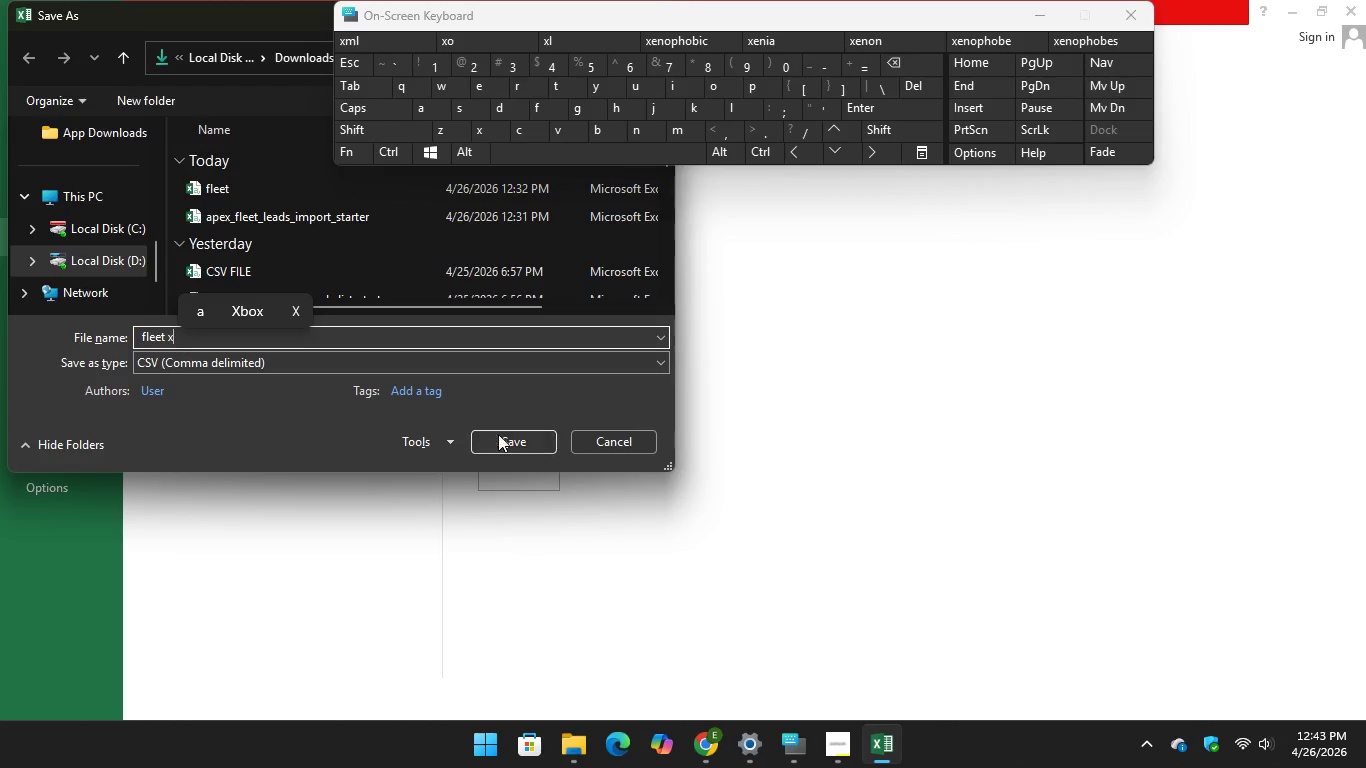 
left_click([503, 447])
 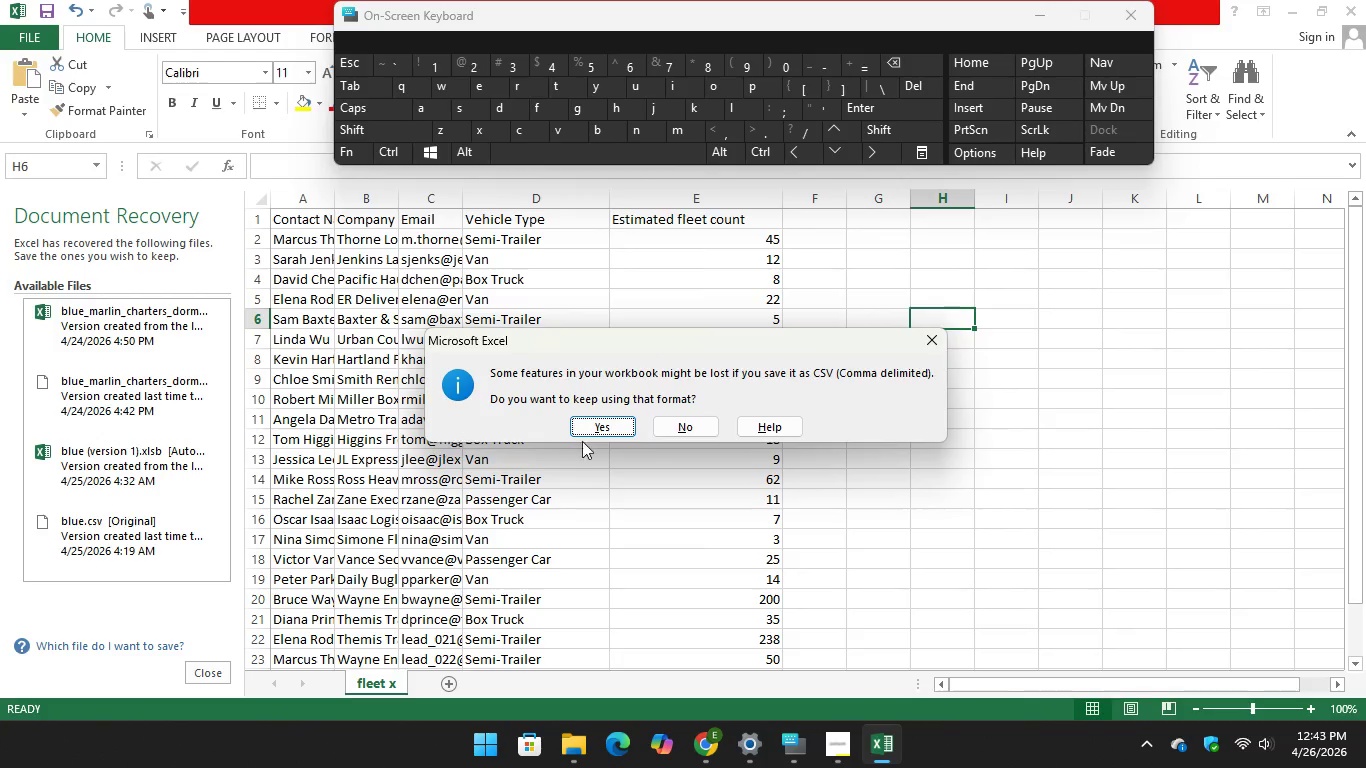 
left_click([599, 430])
 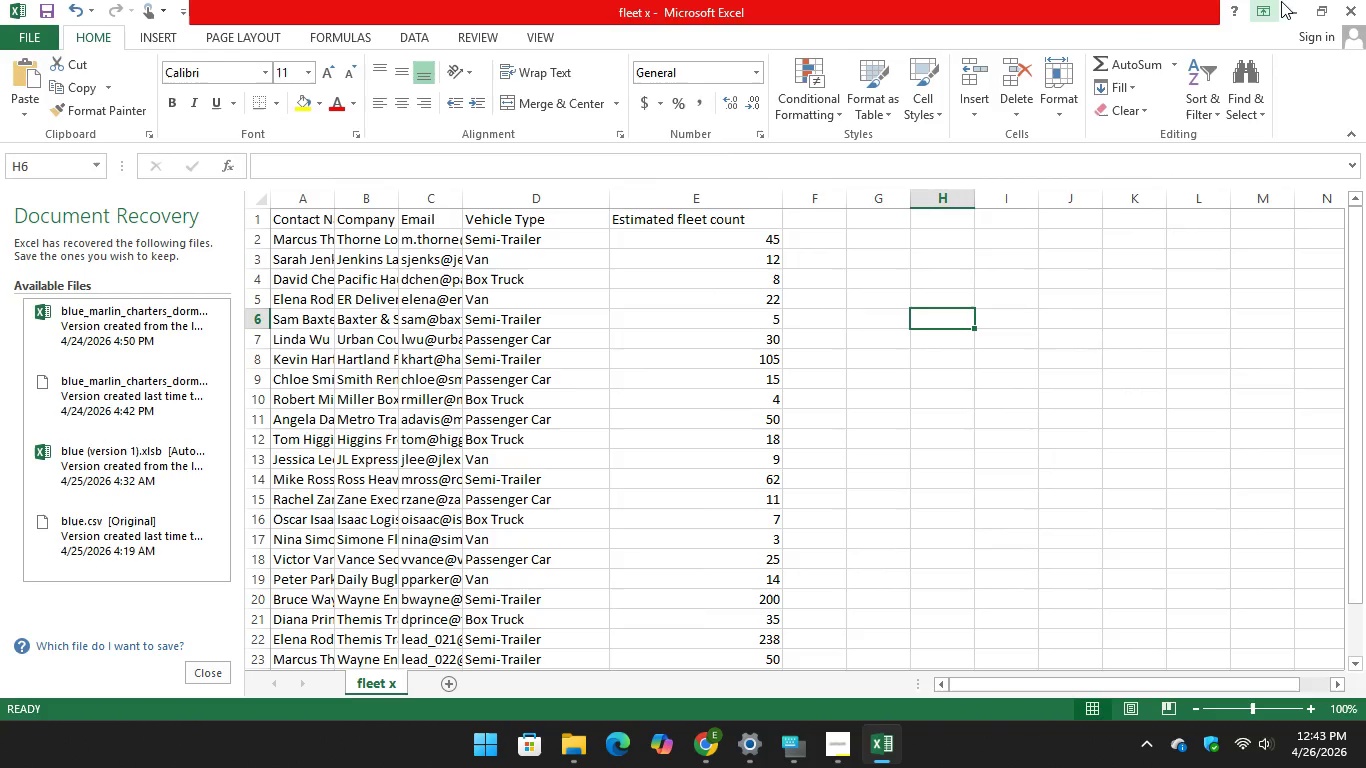 
left_click([1292, 6])
 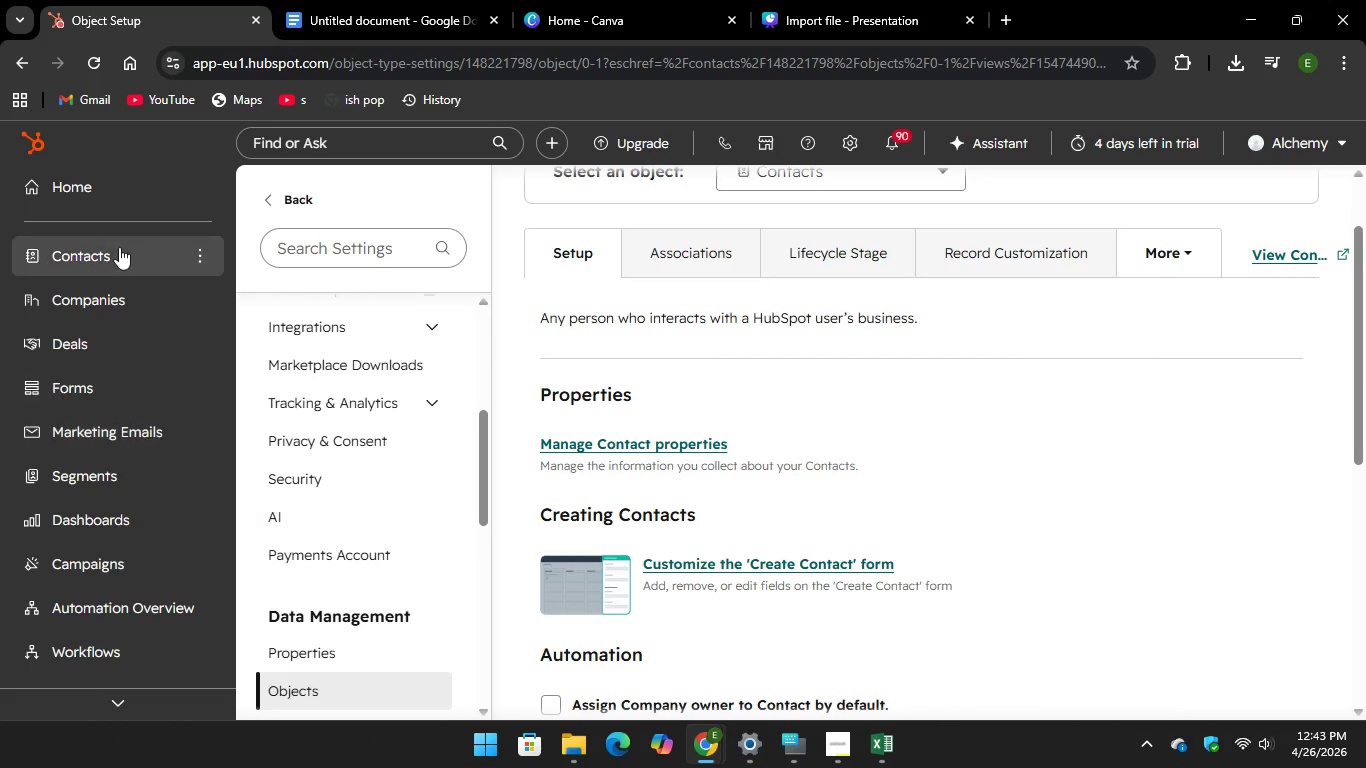 
left_click([112, 248])
 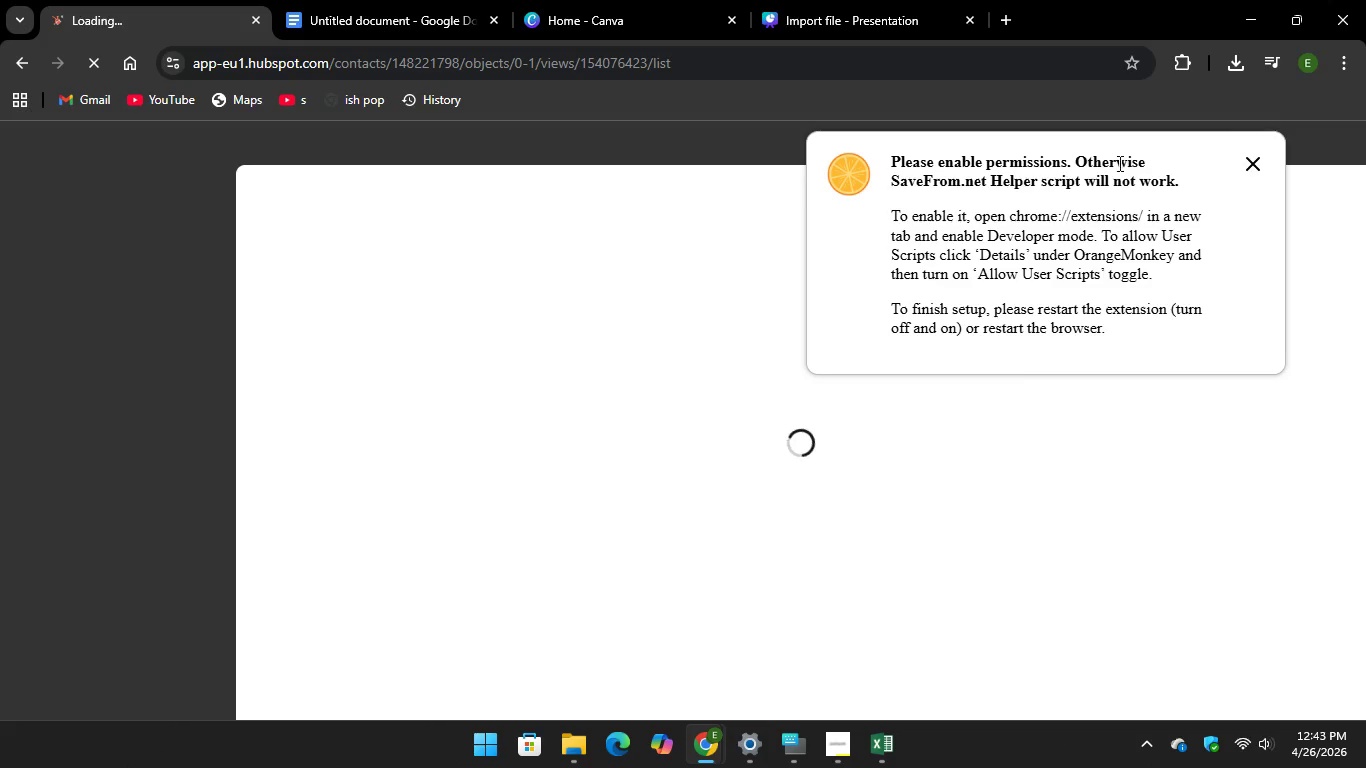 
left_click([1255, 165])
 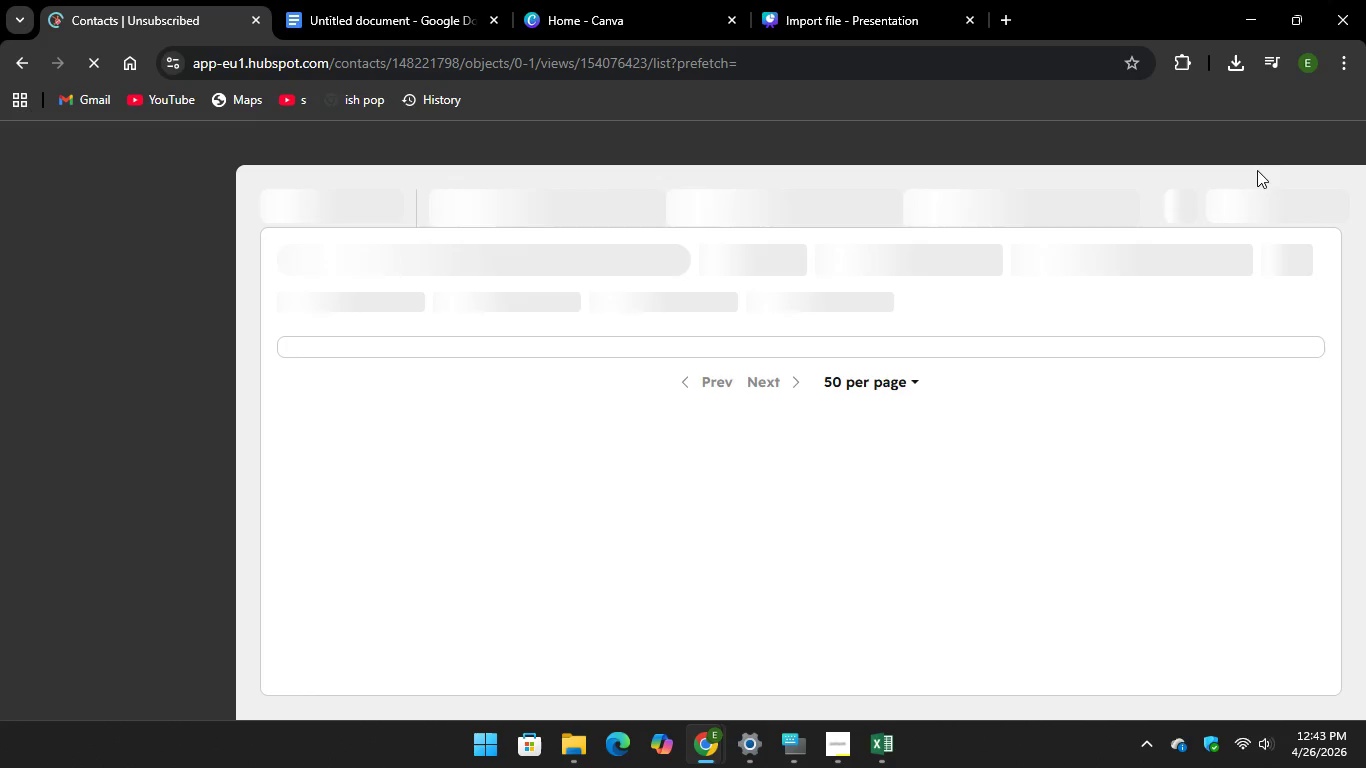 
wait(8.8)
 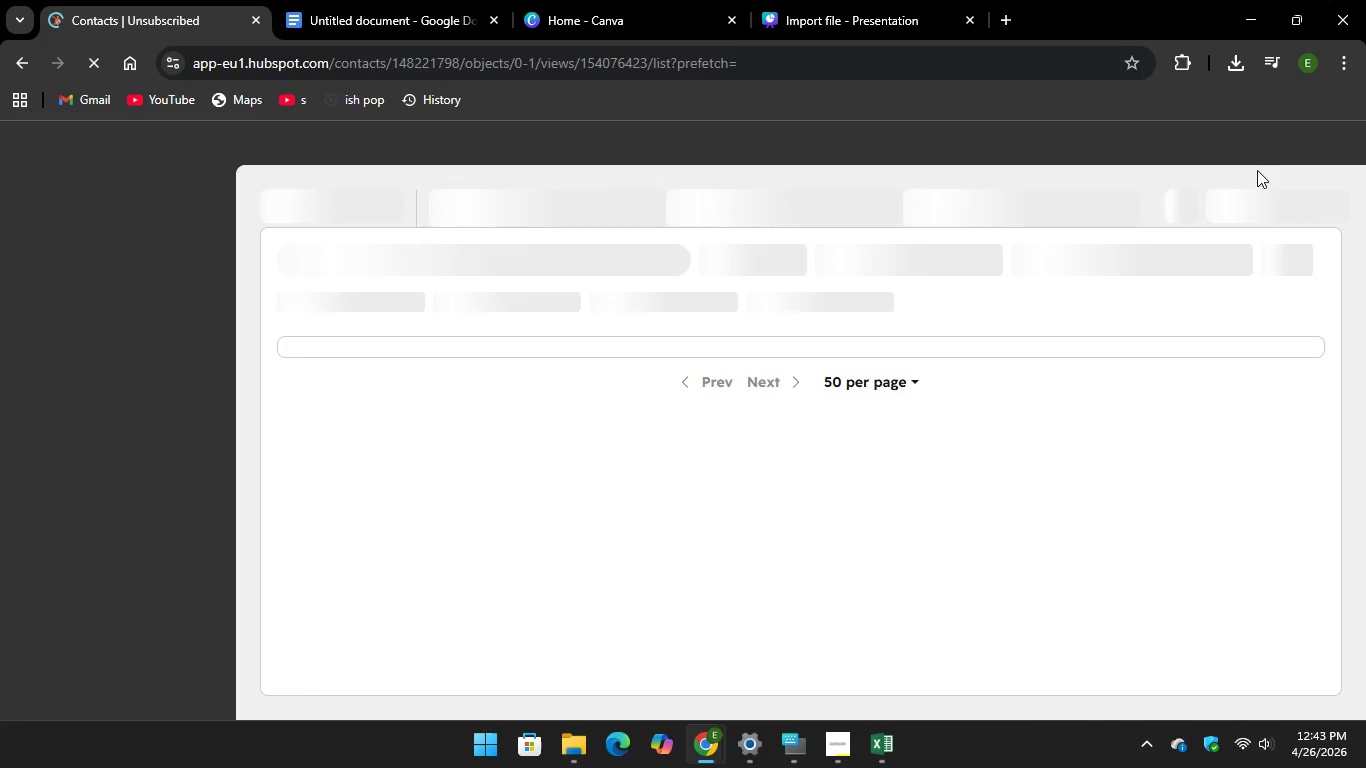 
left_click([894, 747])
 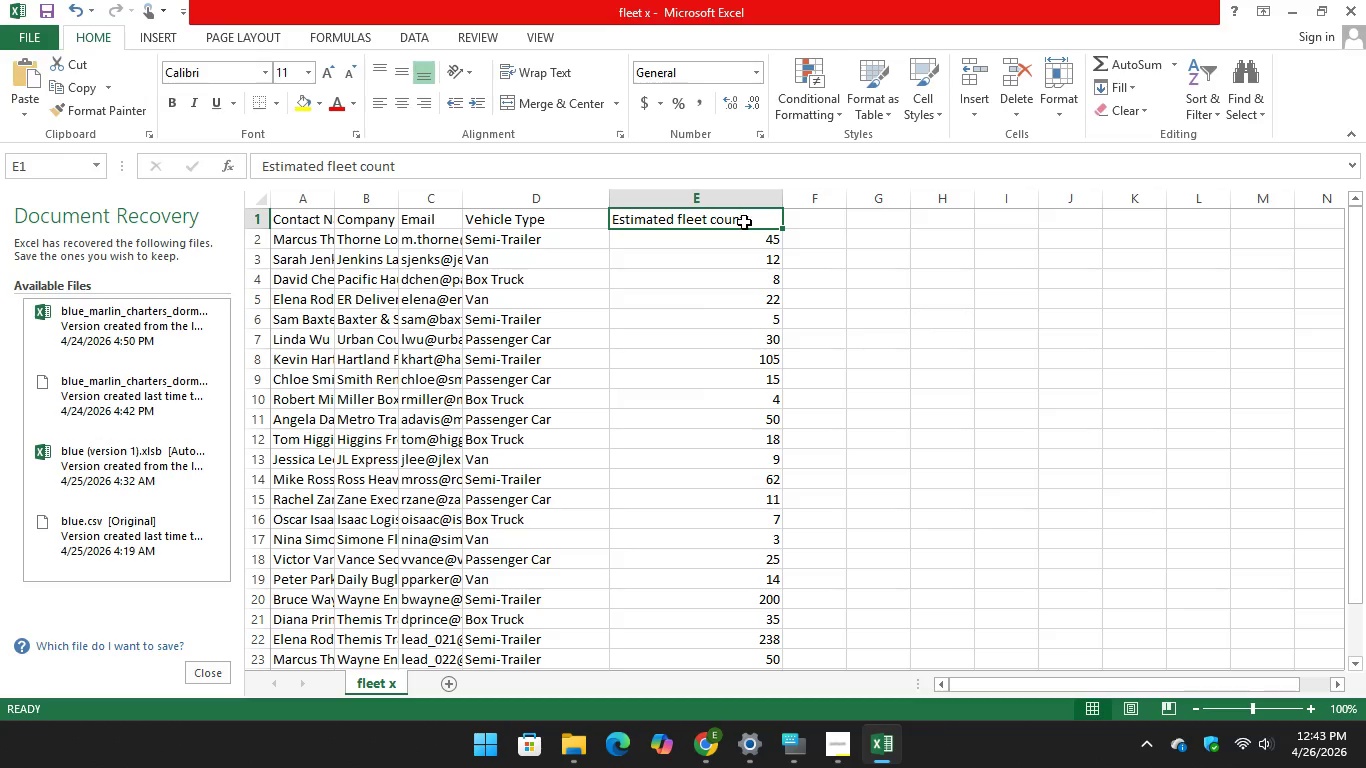 
double_click([743, 220])
 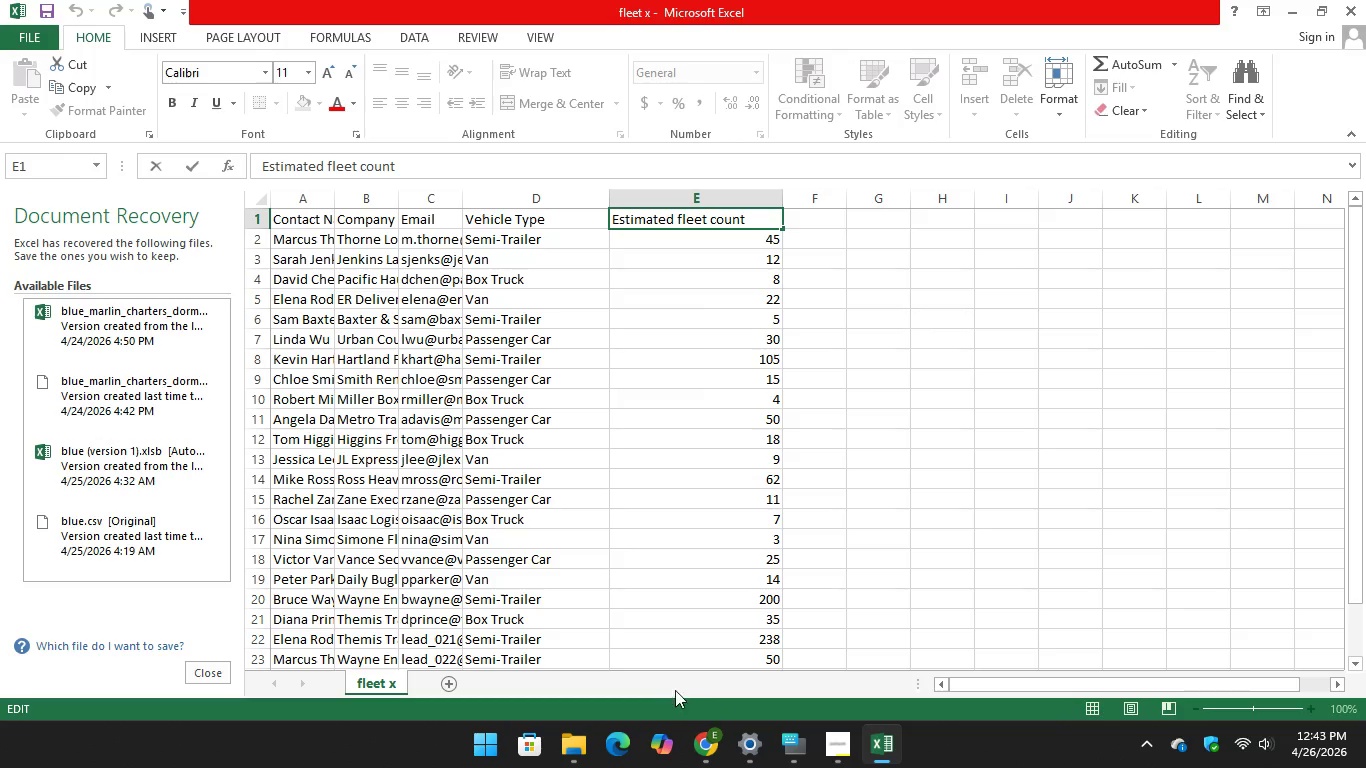 
mouse_move([806, 749])
 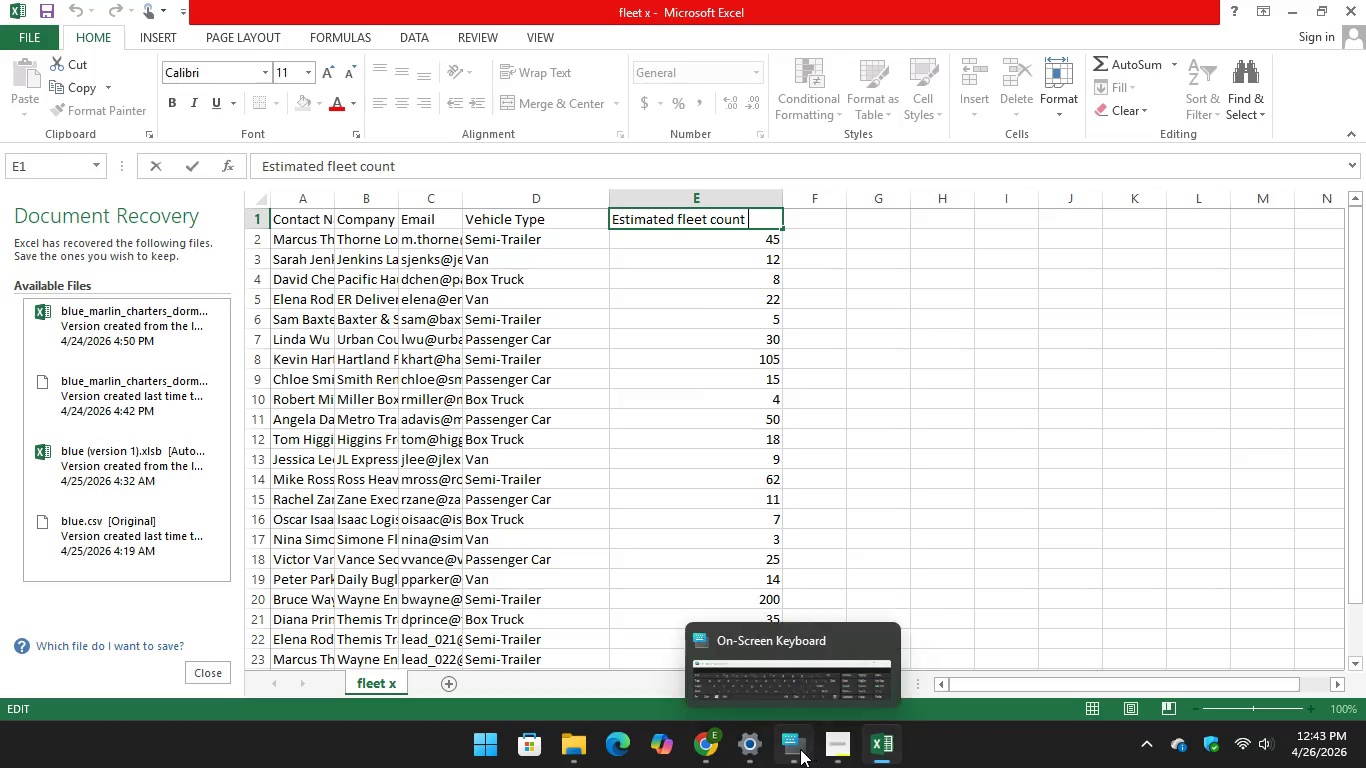 
left_click([800, 749])
 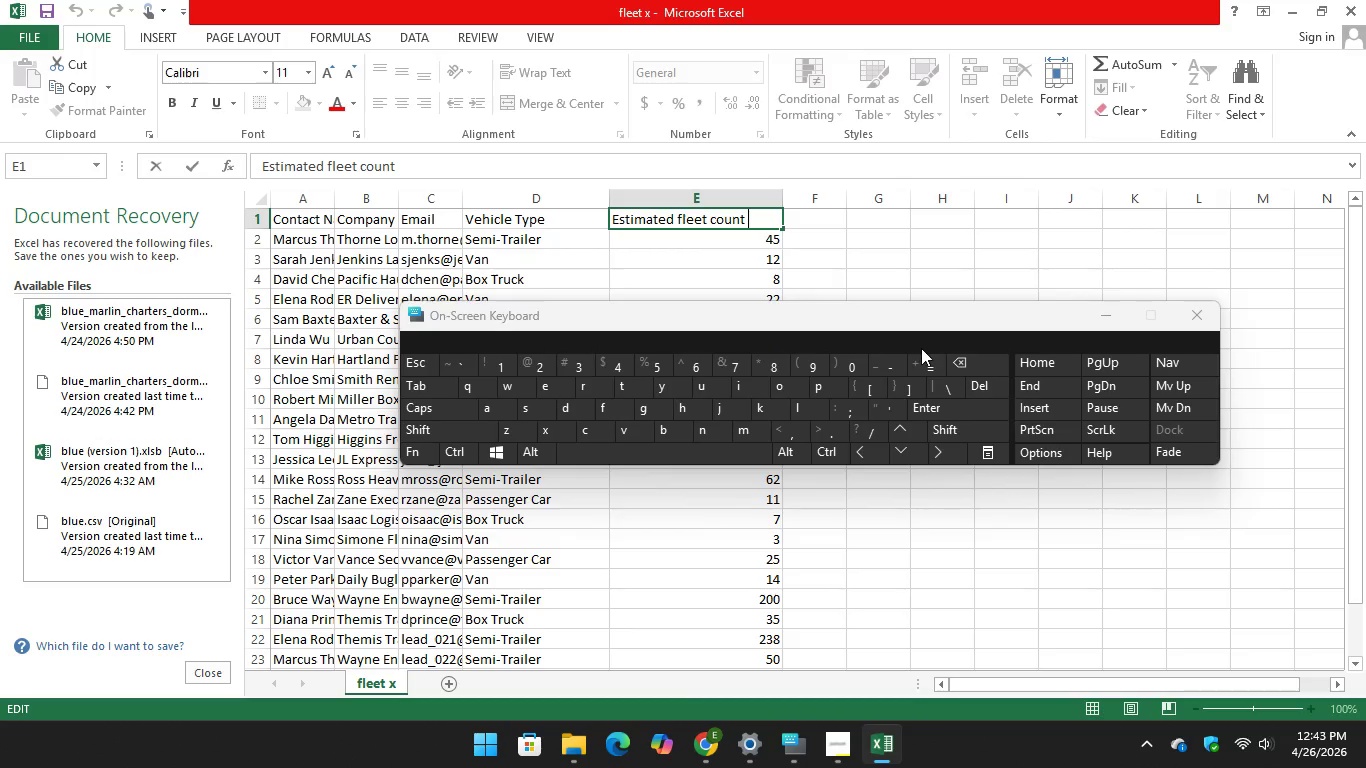 
key(Backspace)
 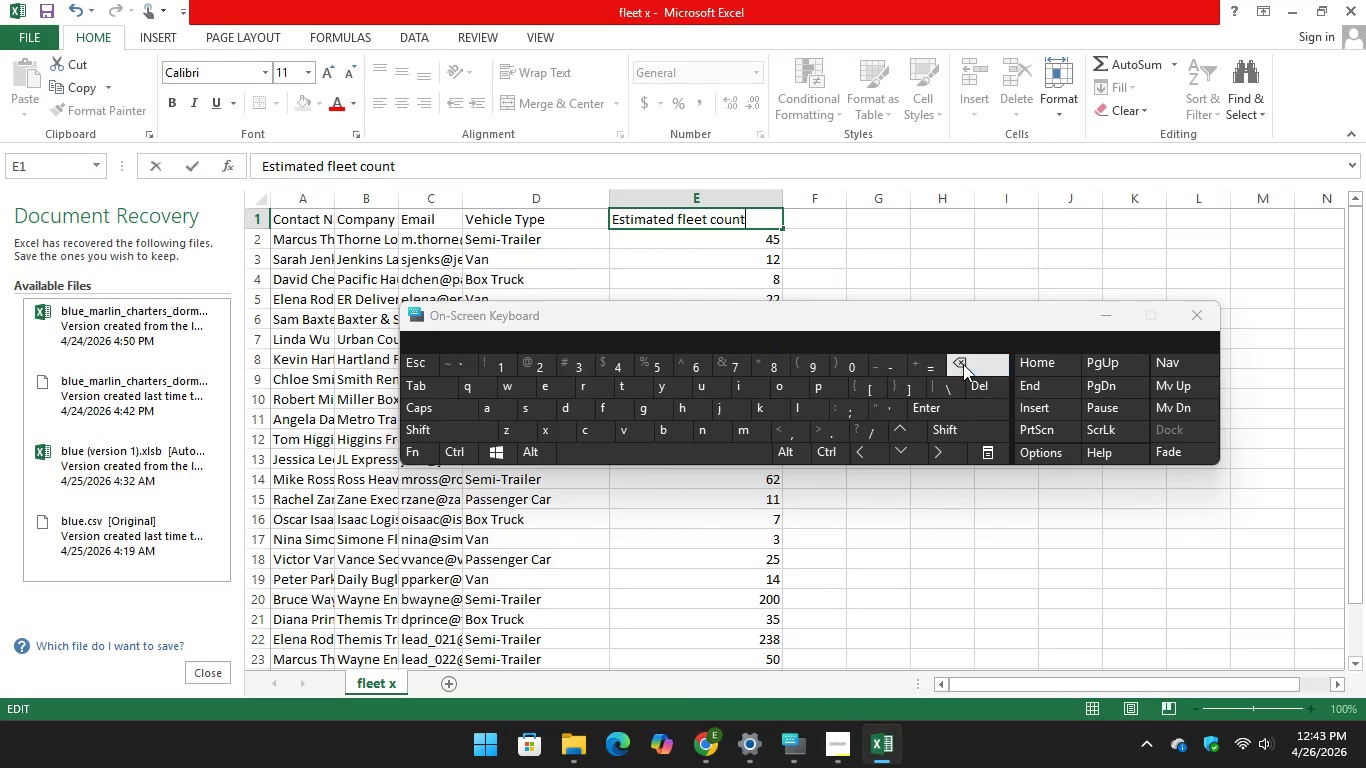 
key(Backspace)
 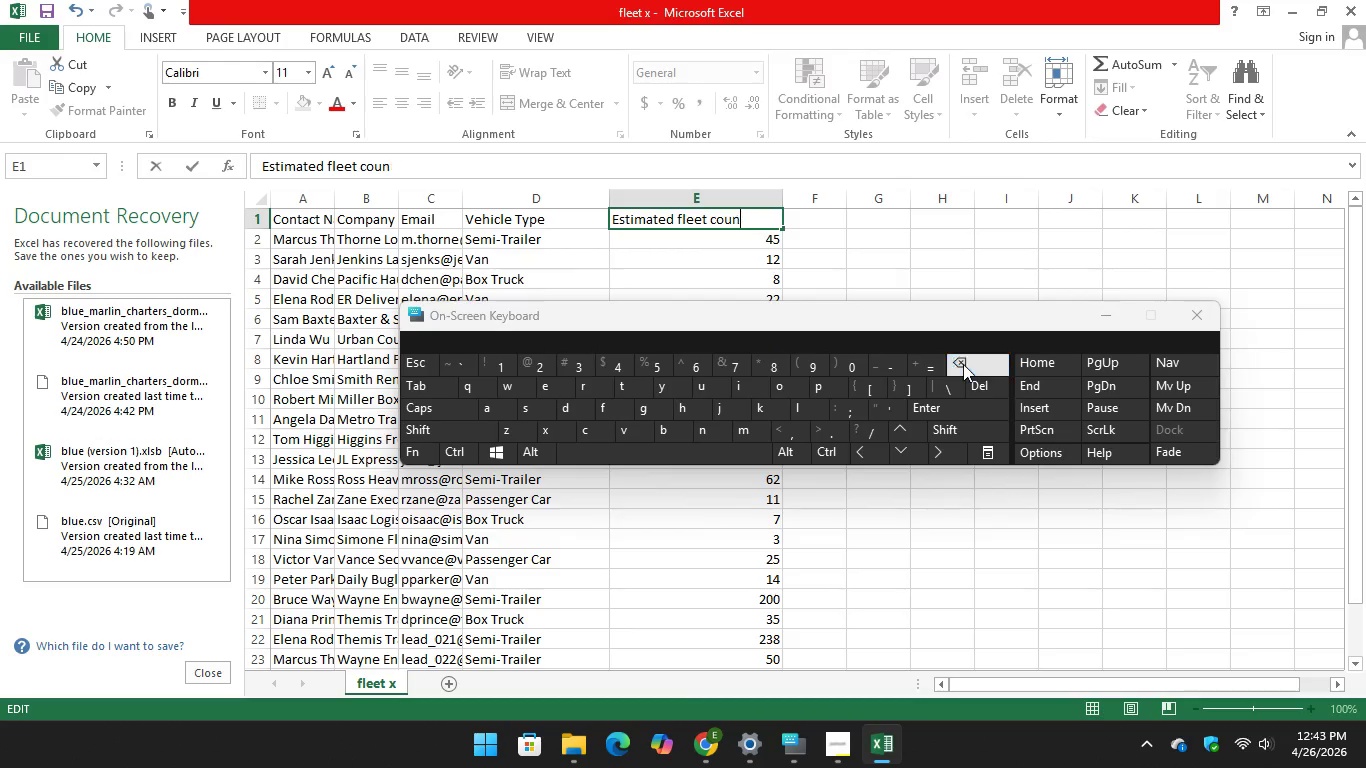 
key(Backspace)
 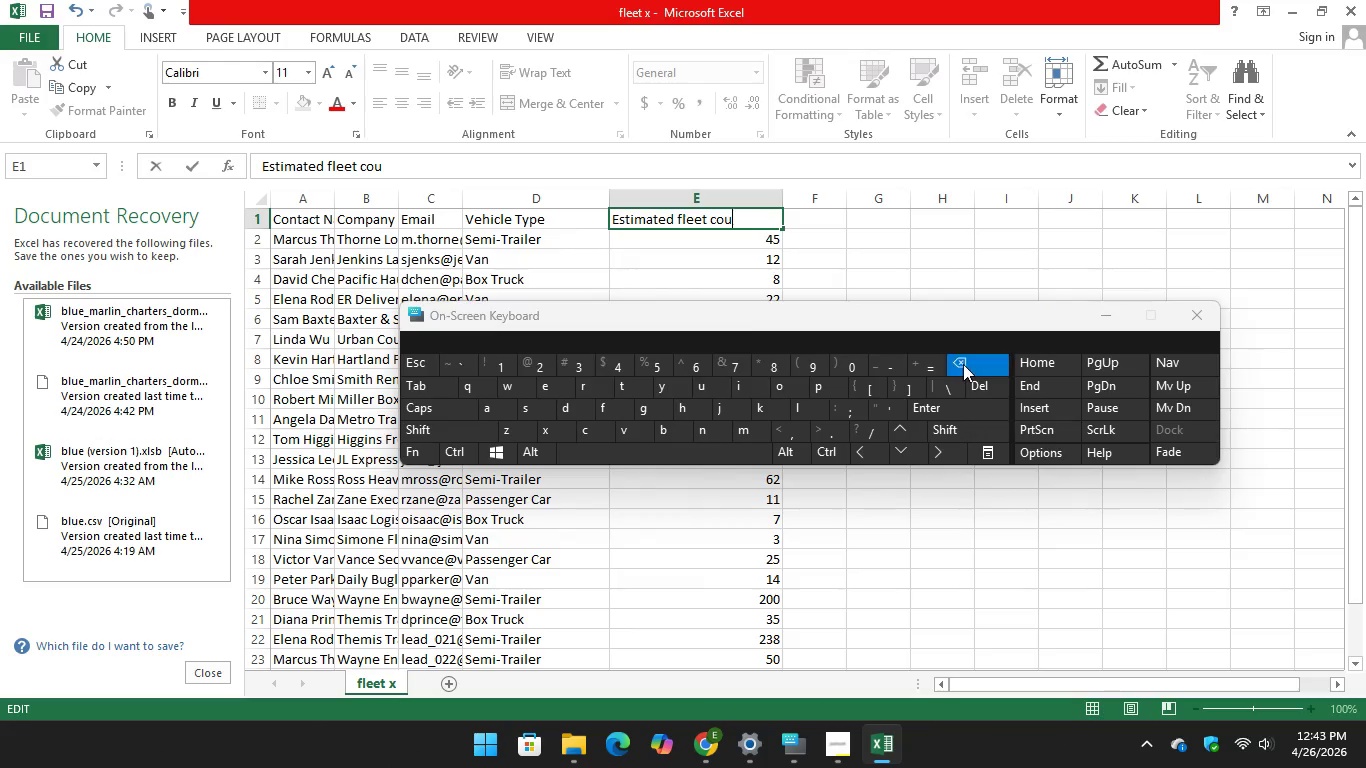 
key(Backspace)
 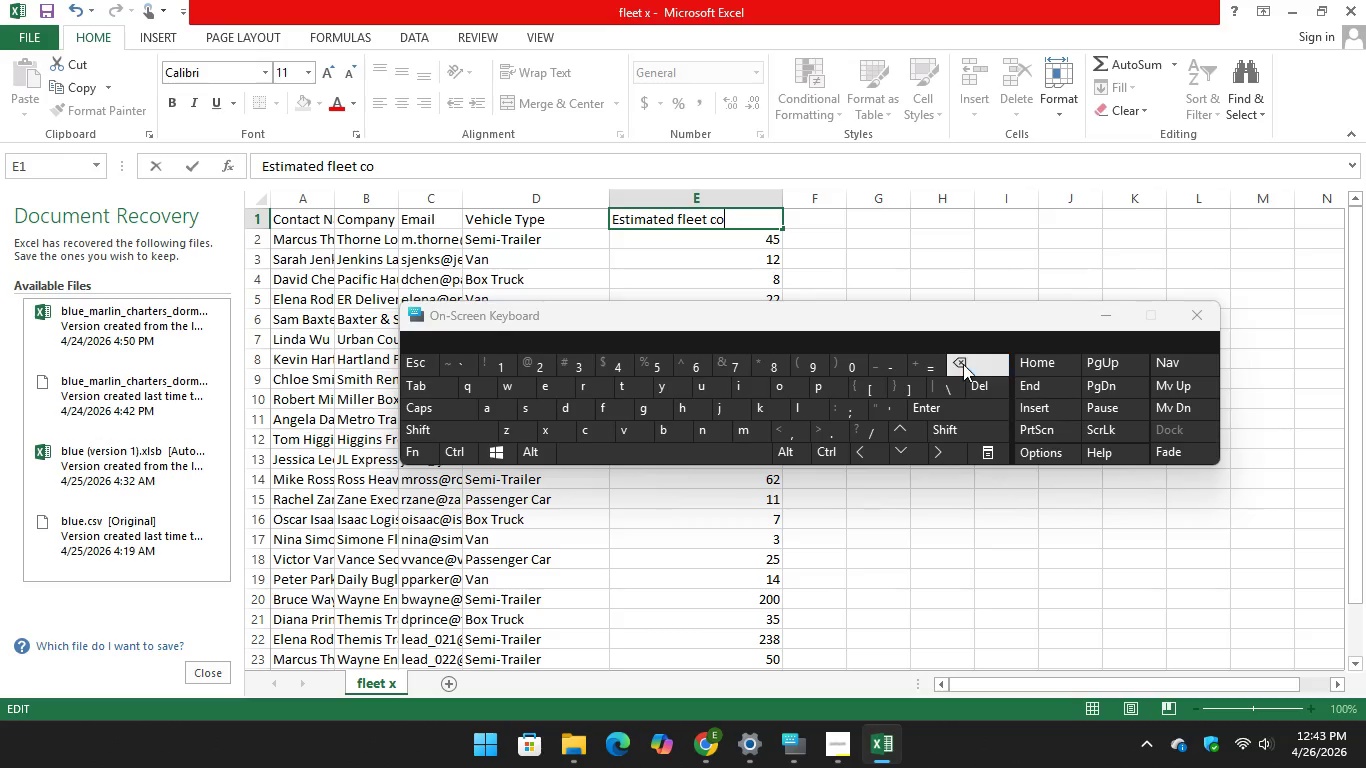 
key(Backspace)
 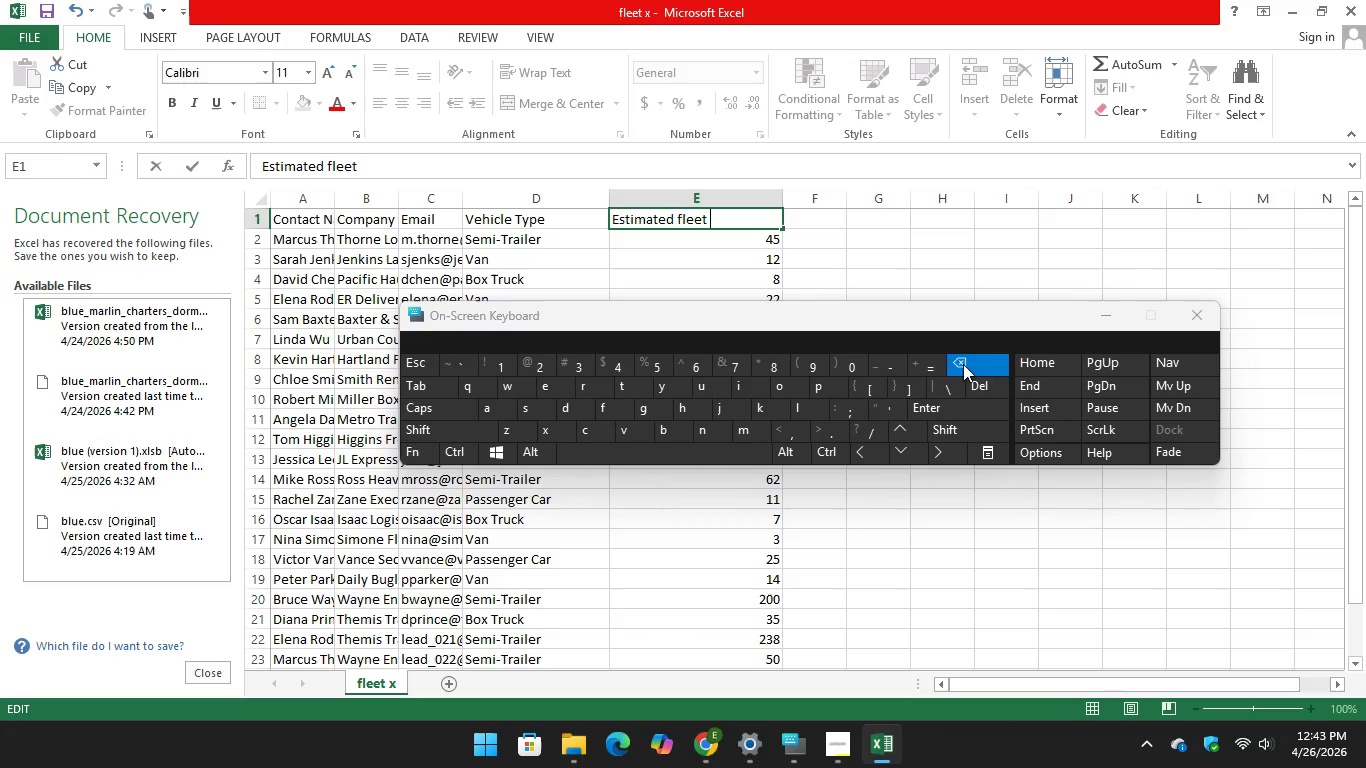 
key(Backspace)
 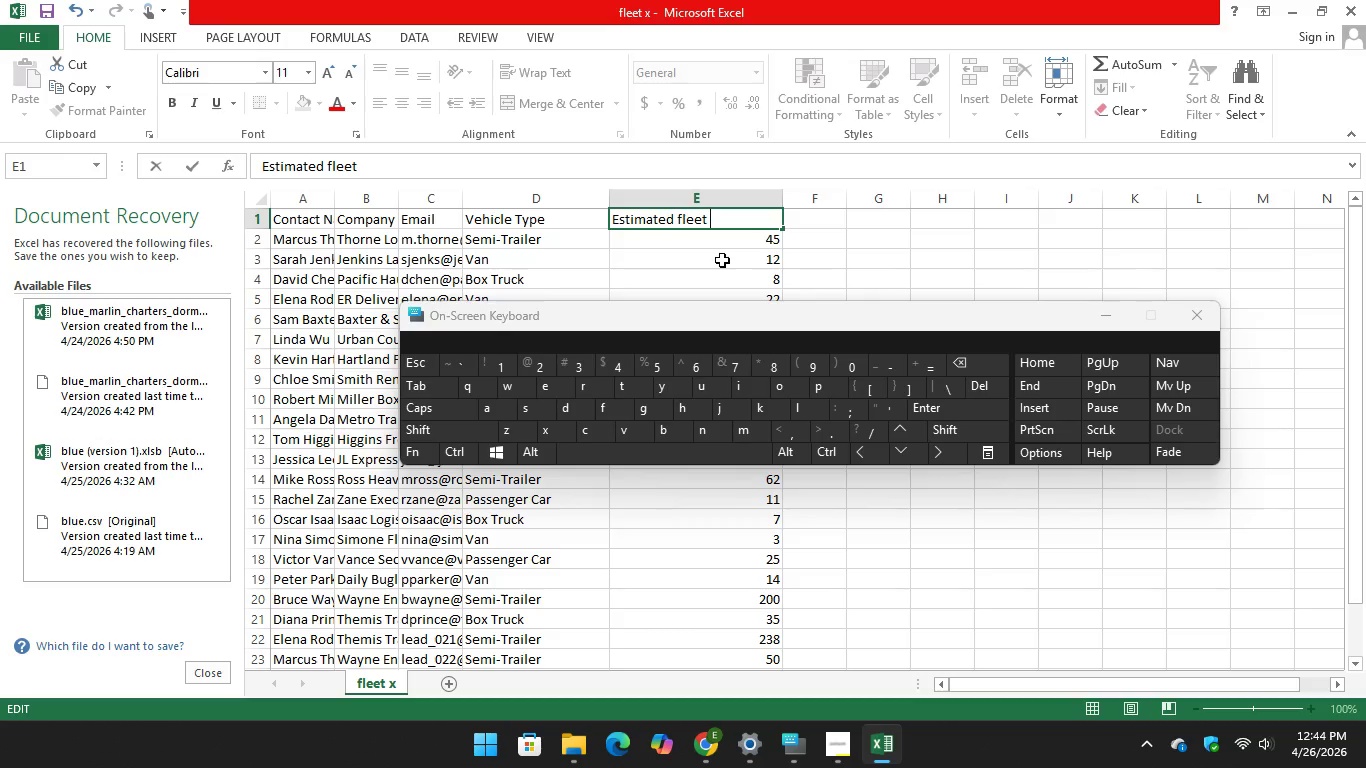 
wait(14.56)
 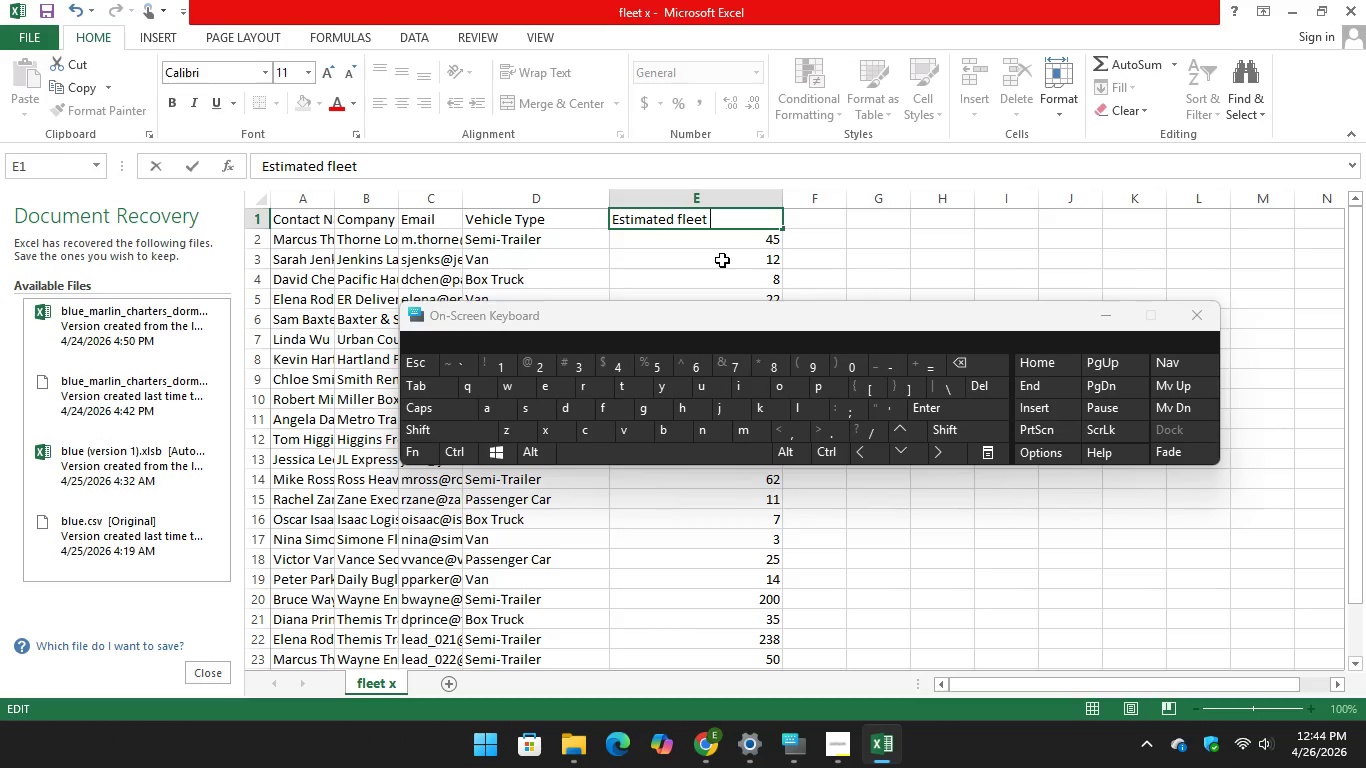 
hold_key(key=Backspace, duration=0.83)
 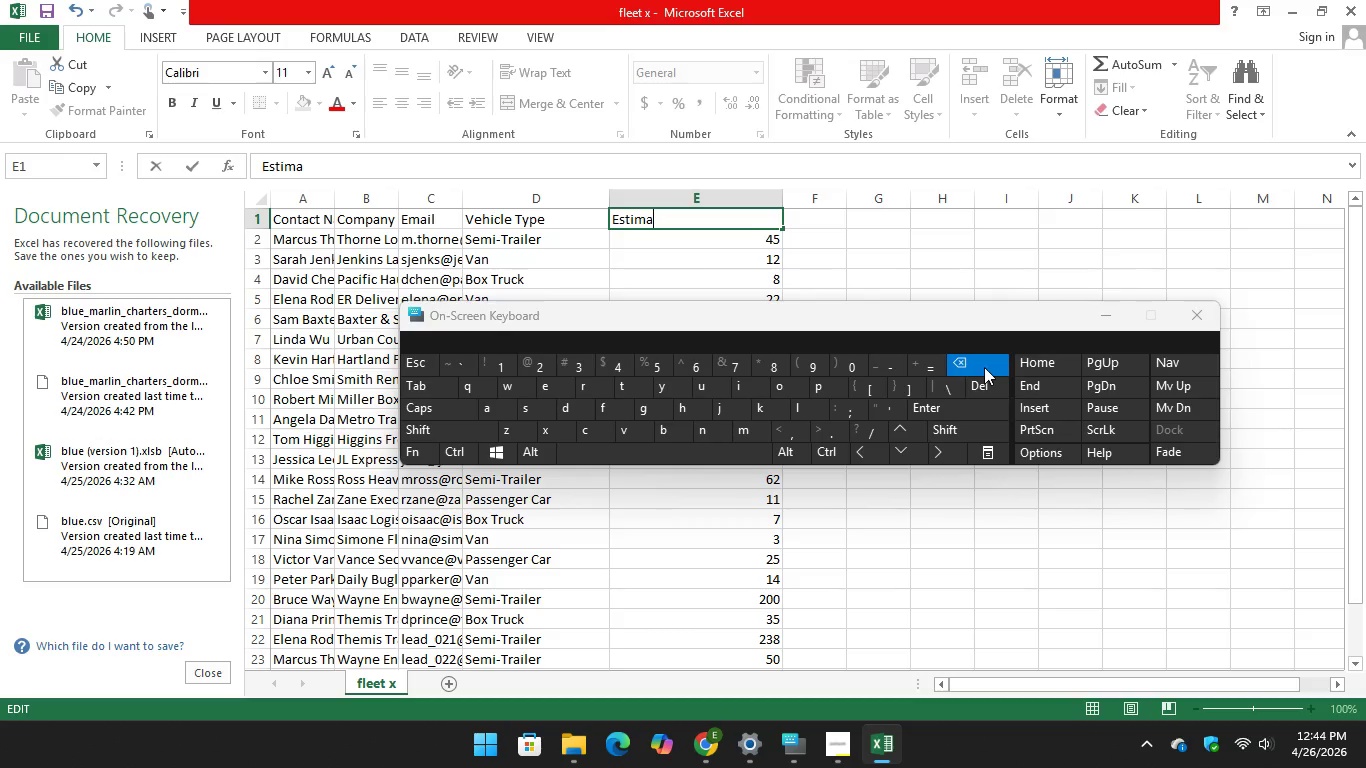 
key(Backspace)
 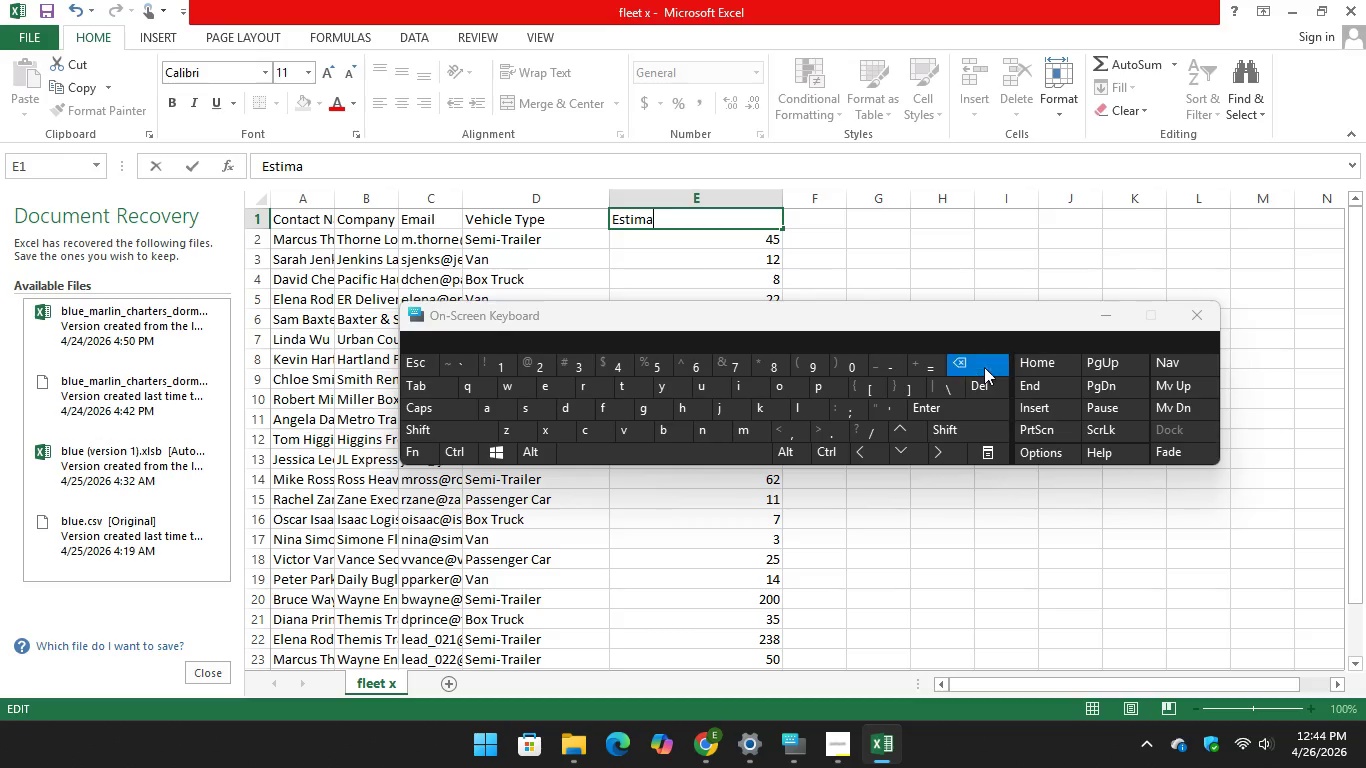 
key(Backspace)
 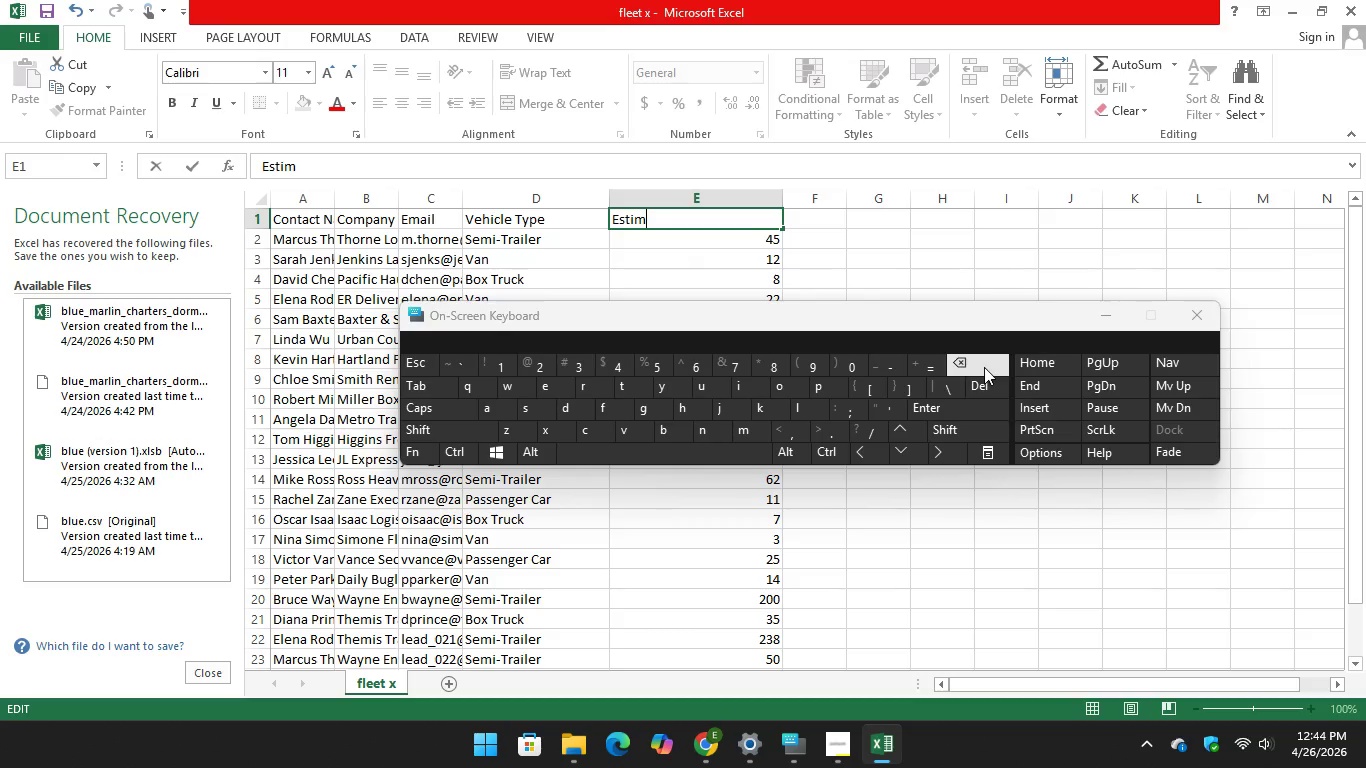 
key(Backspace)
 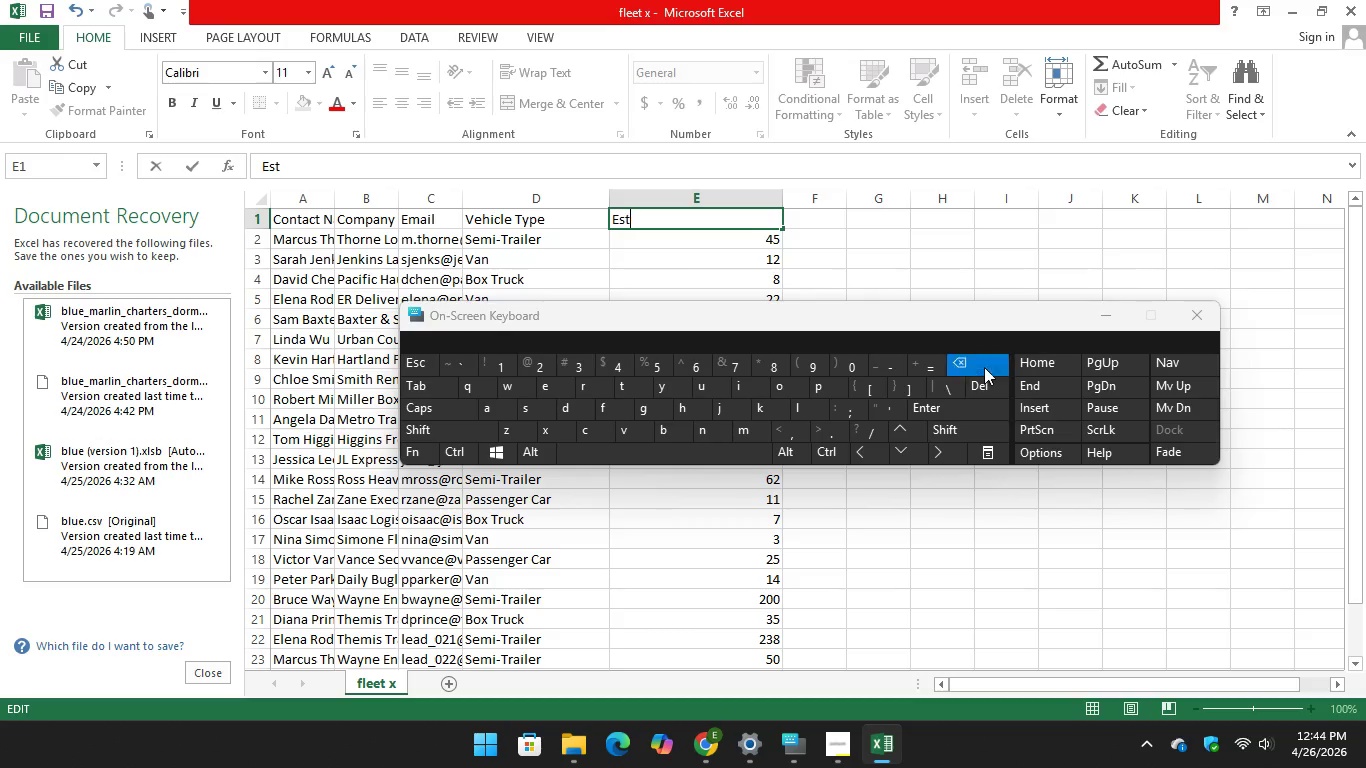 
key(Backspace)
 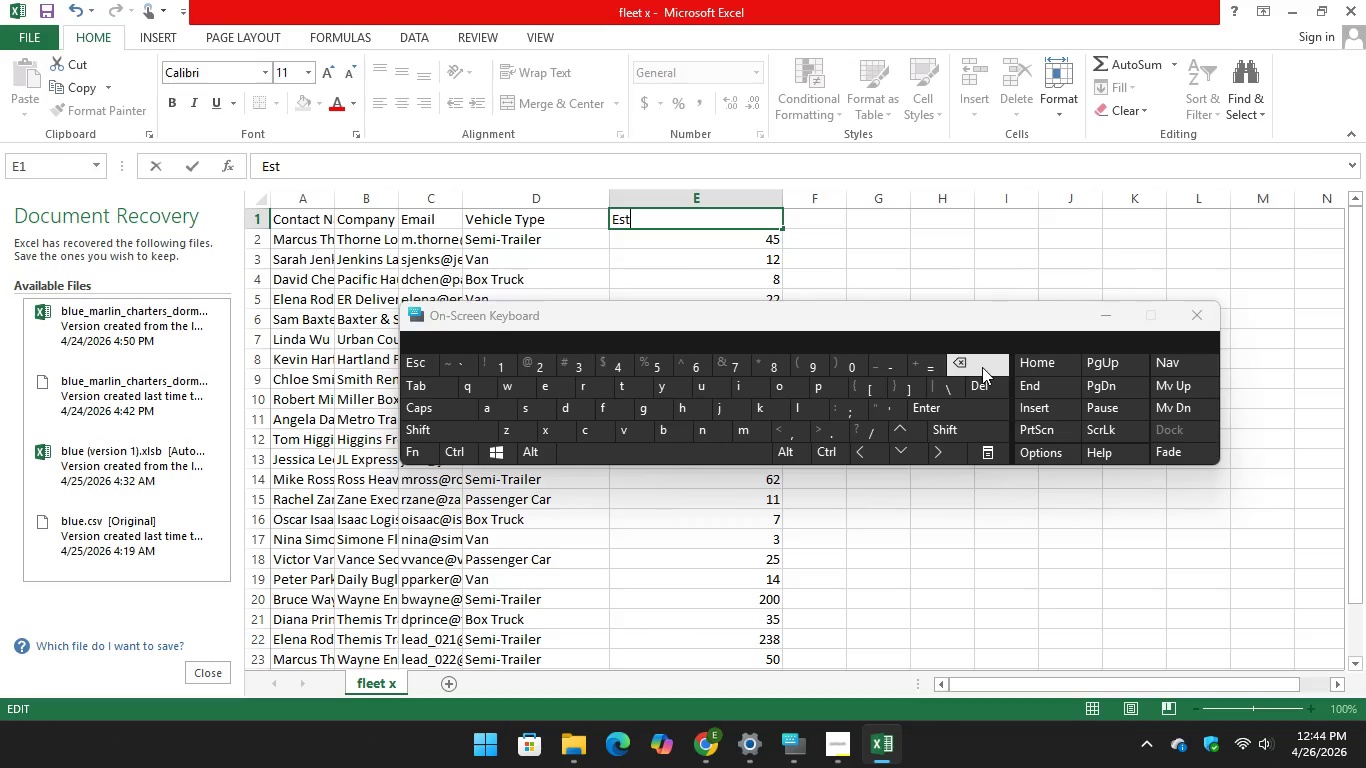 
key(Backspace)
 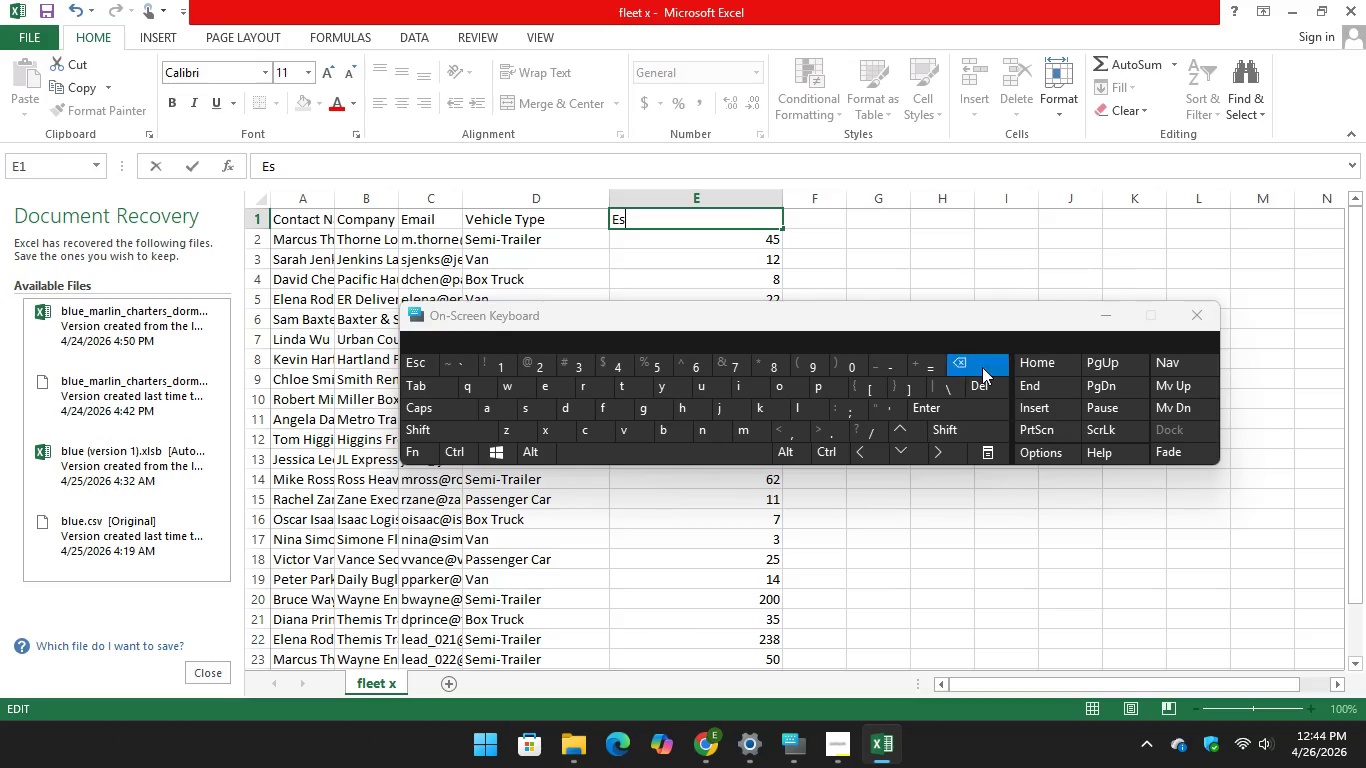 
key(Backspace)
 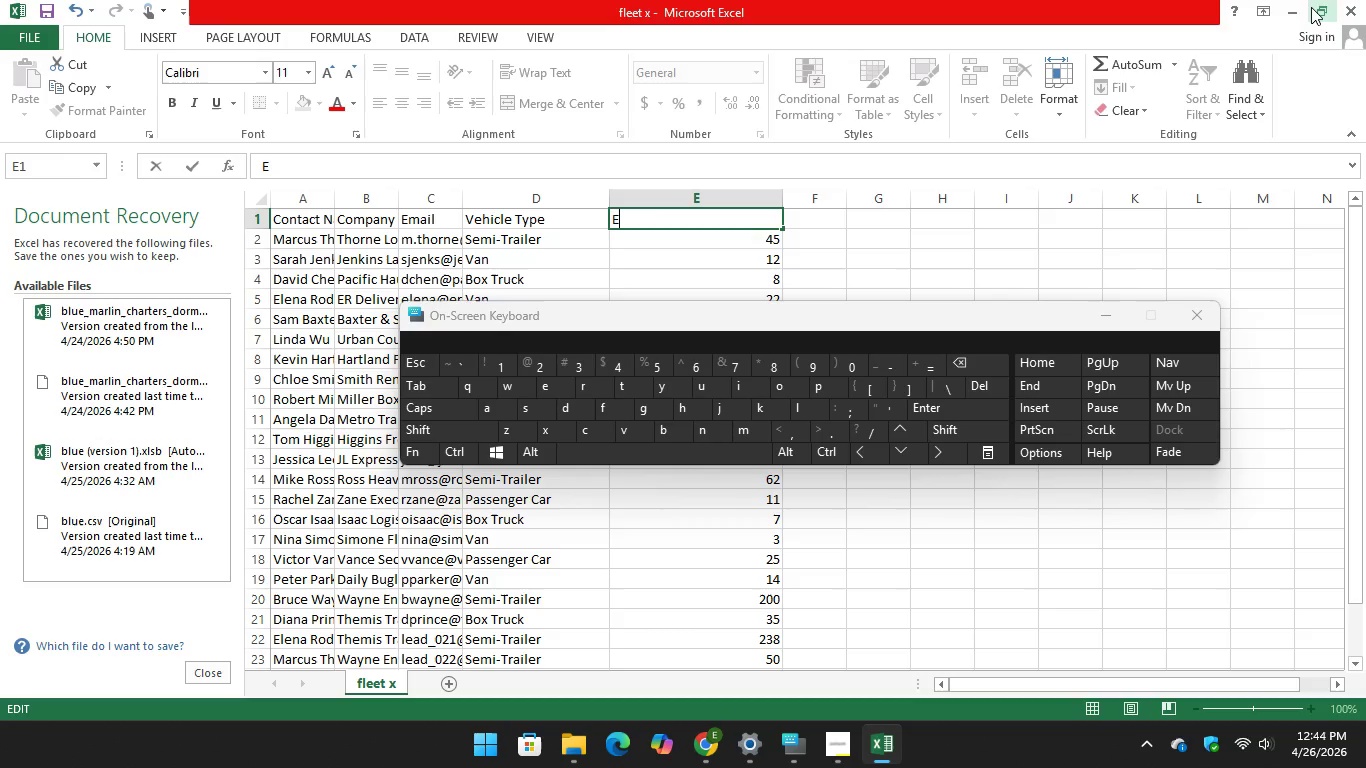 
left_click([1293, 22])
 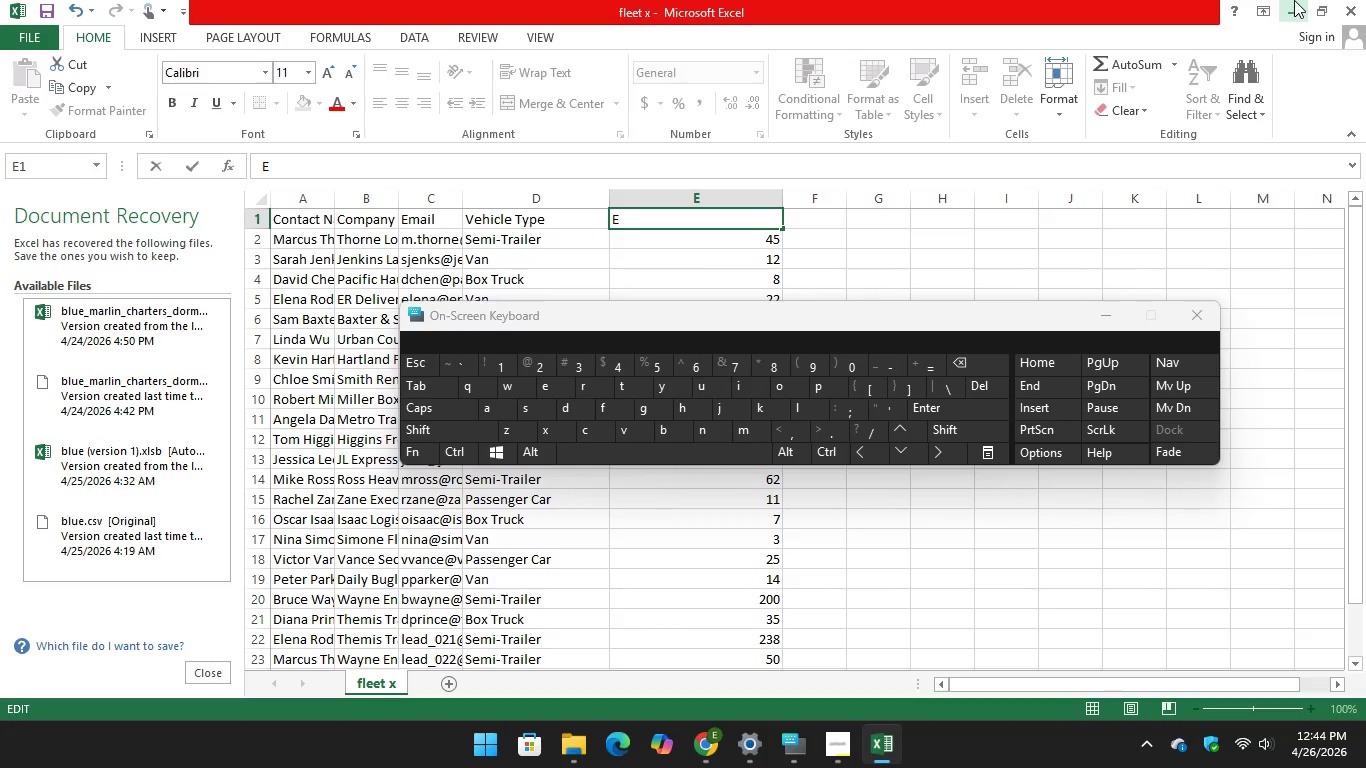 
left_click([1295, 0])
 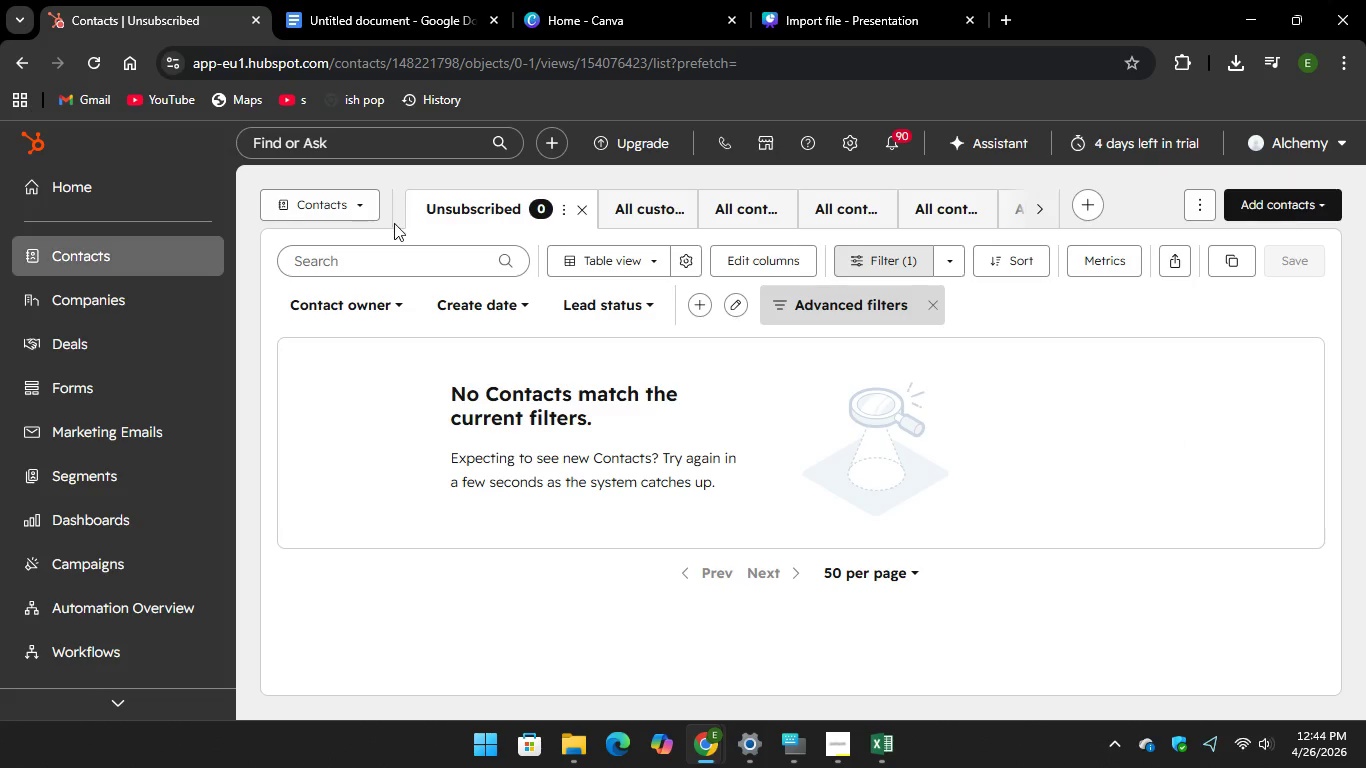 
wait(13.92)
 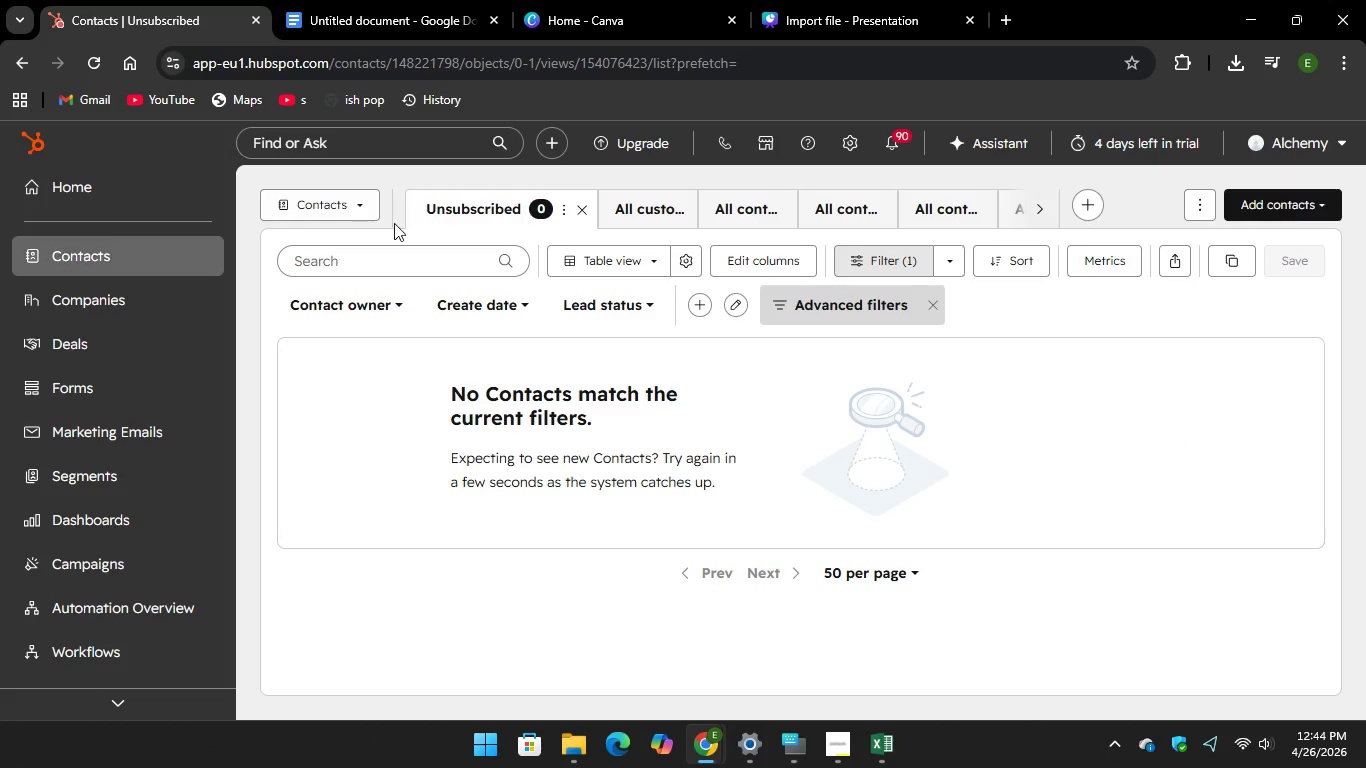 
left_click([1256, 155])
 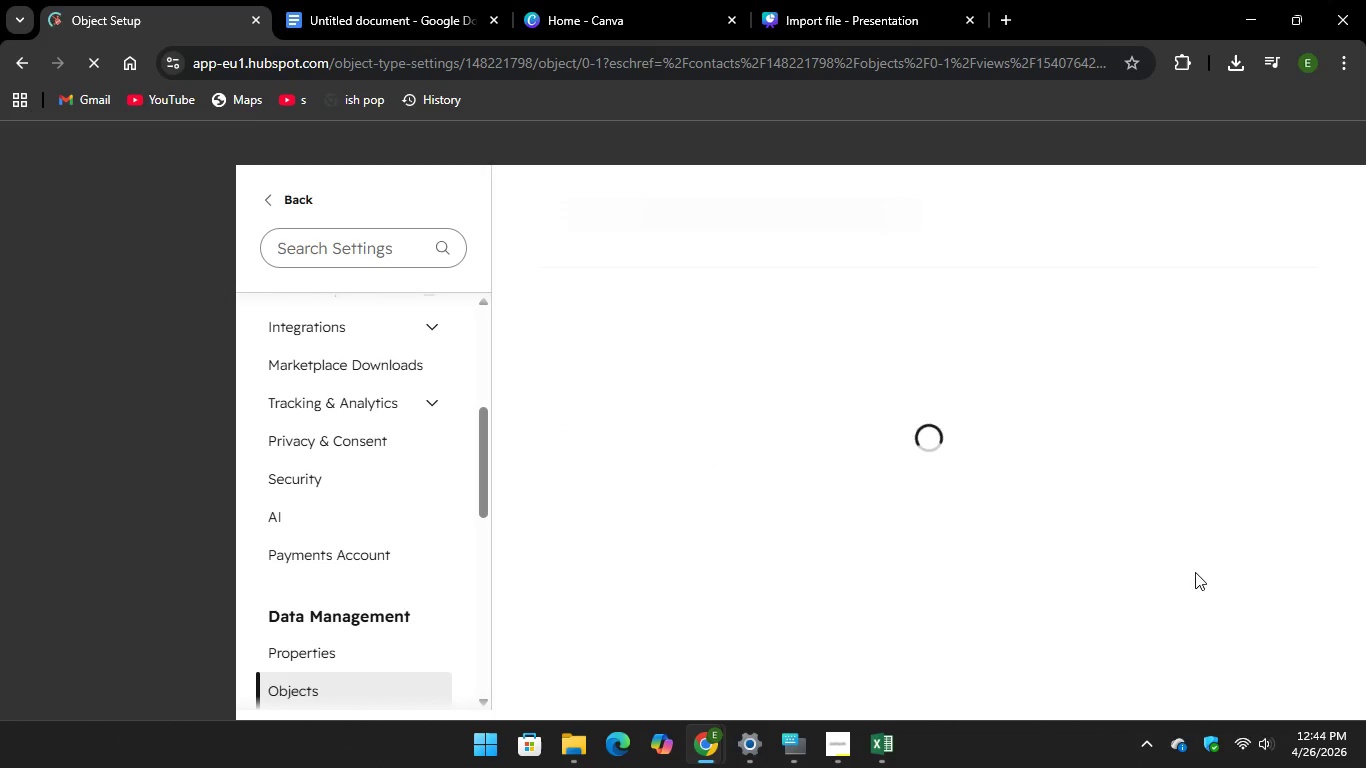 
mouse_move([1158, 351])
 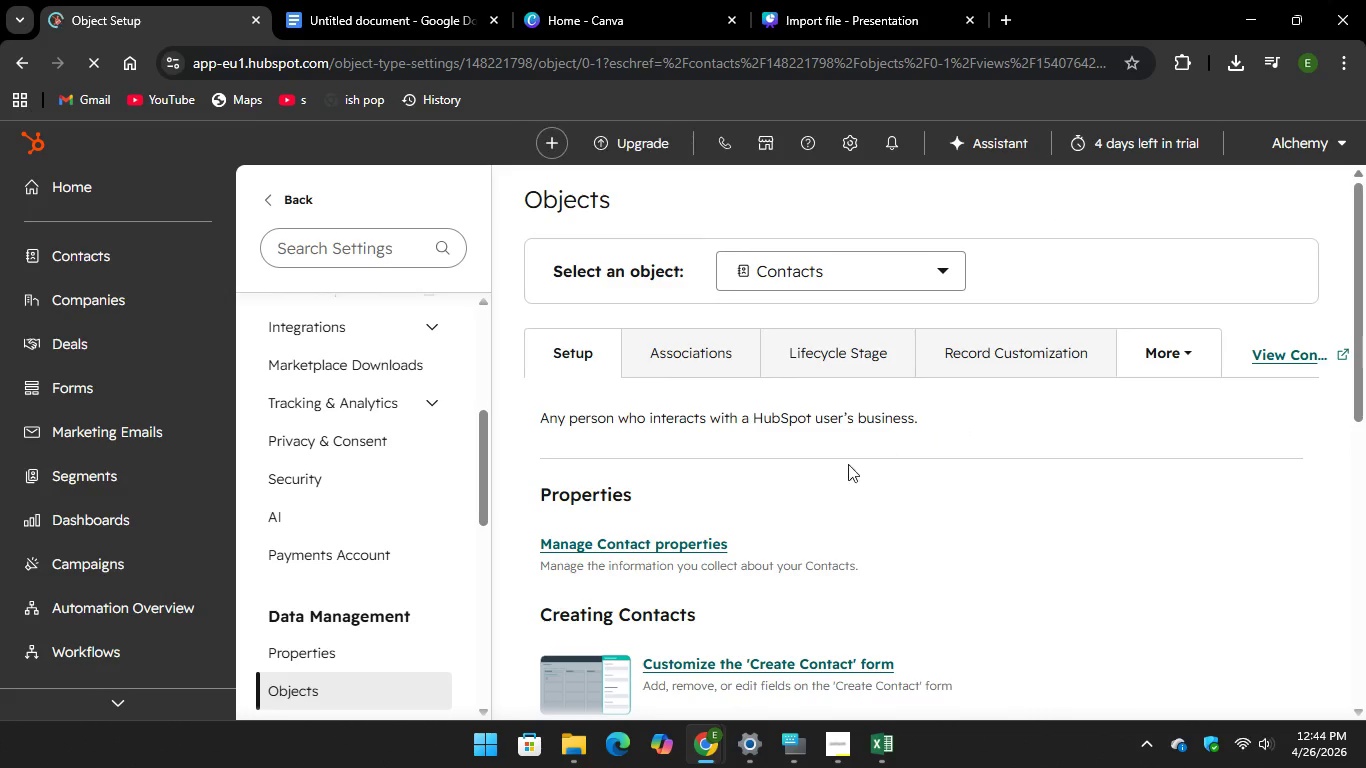 
scroll: coordinate [246, 545], scroll_direction: down, amount: 5.0
 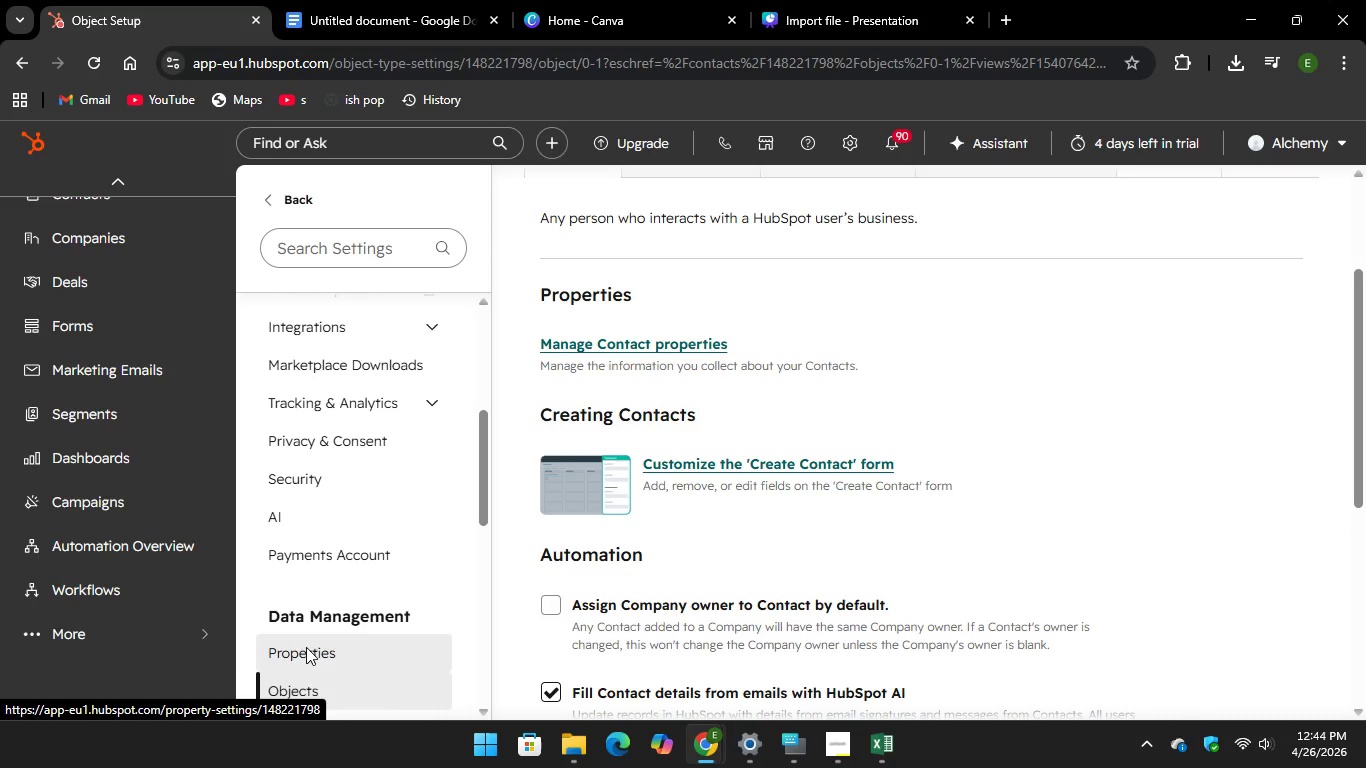 
left_click_drag(start_coordinate=[308, 648], to_coordinate=[316, 651])
 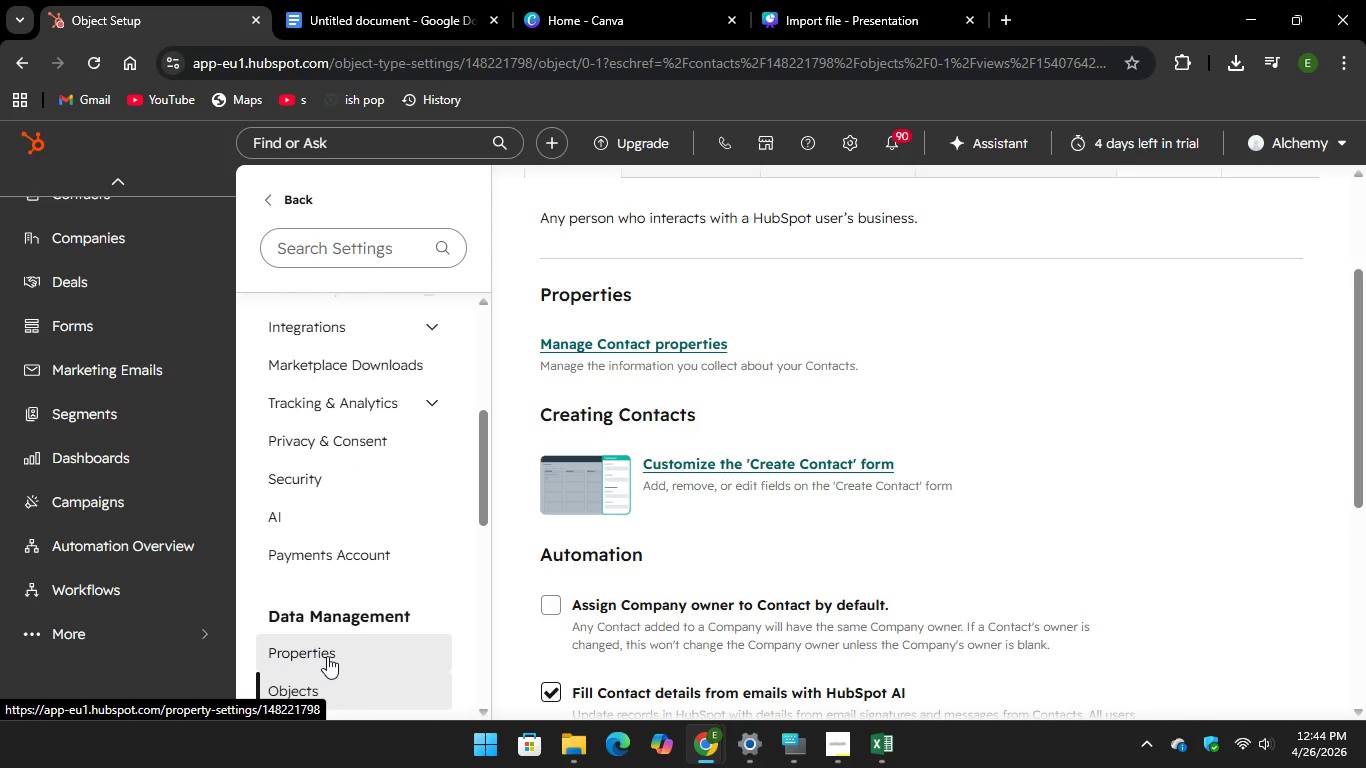 
left_click([329, 645])
 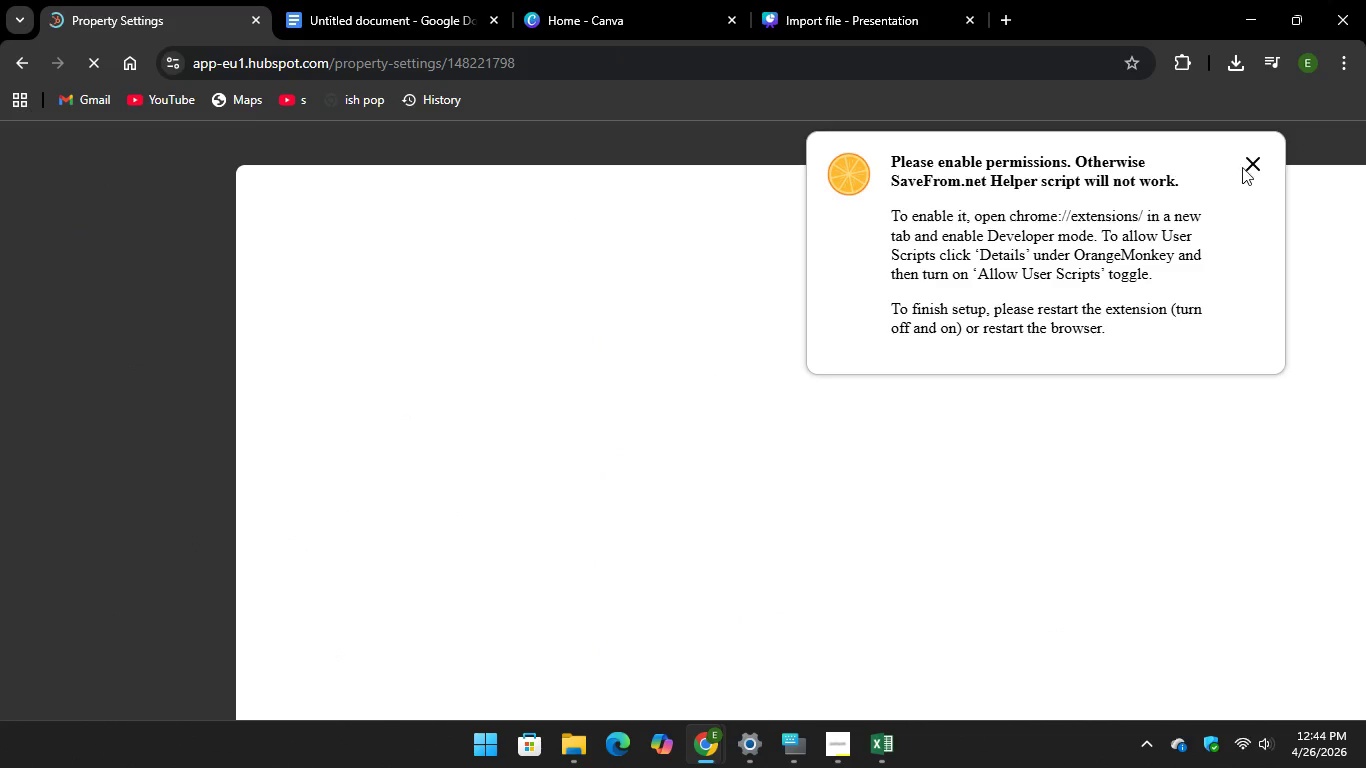 
left_click([1256, 154])
 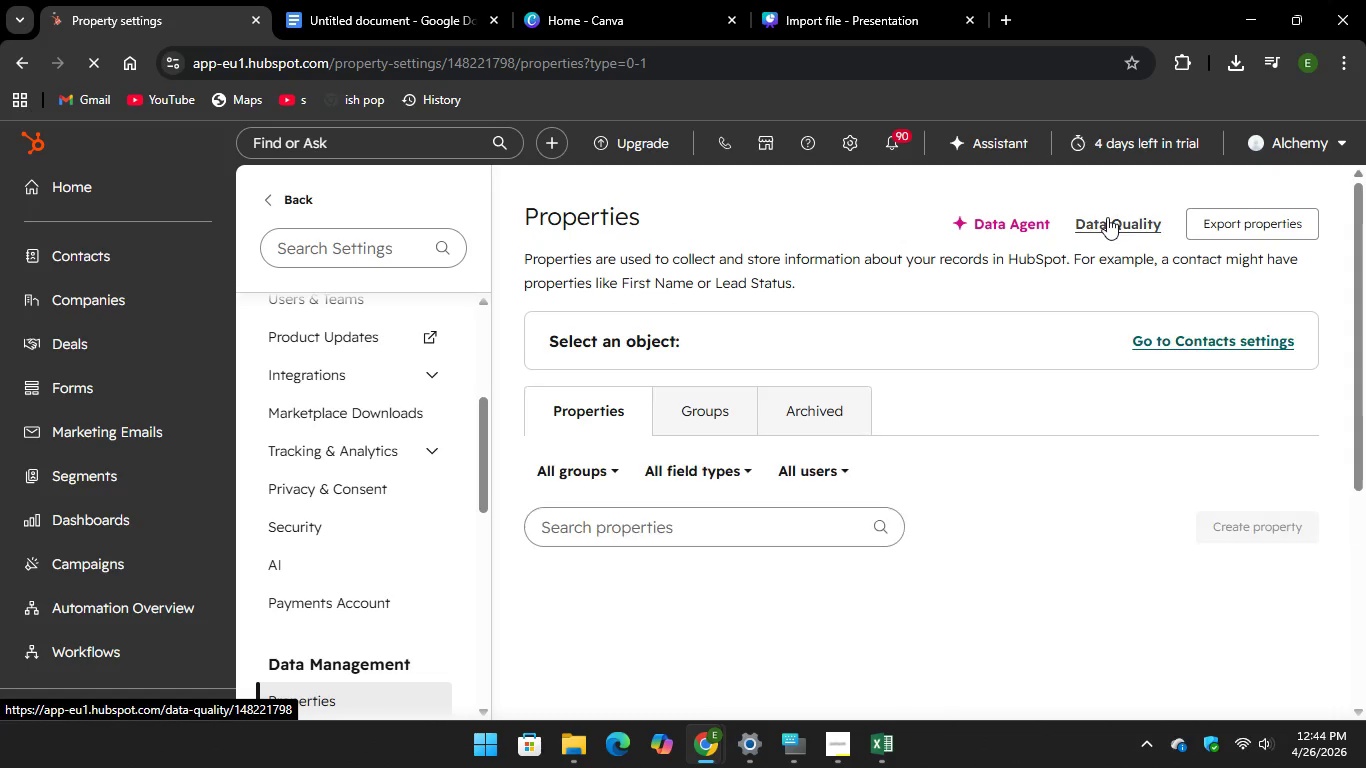 
wait(5.51)
 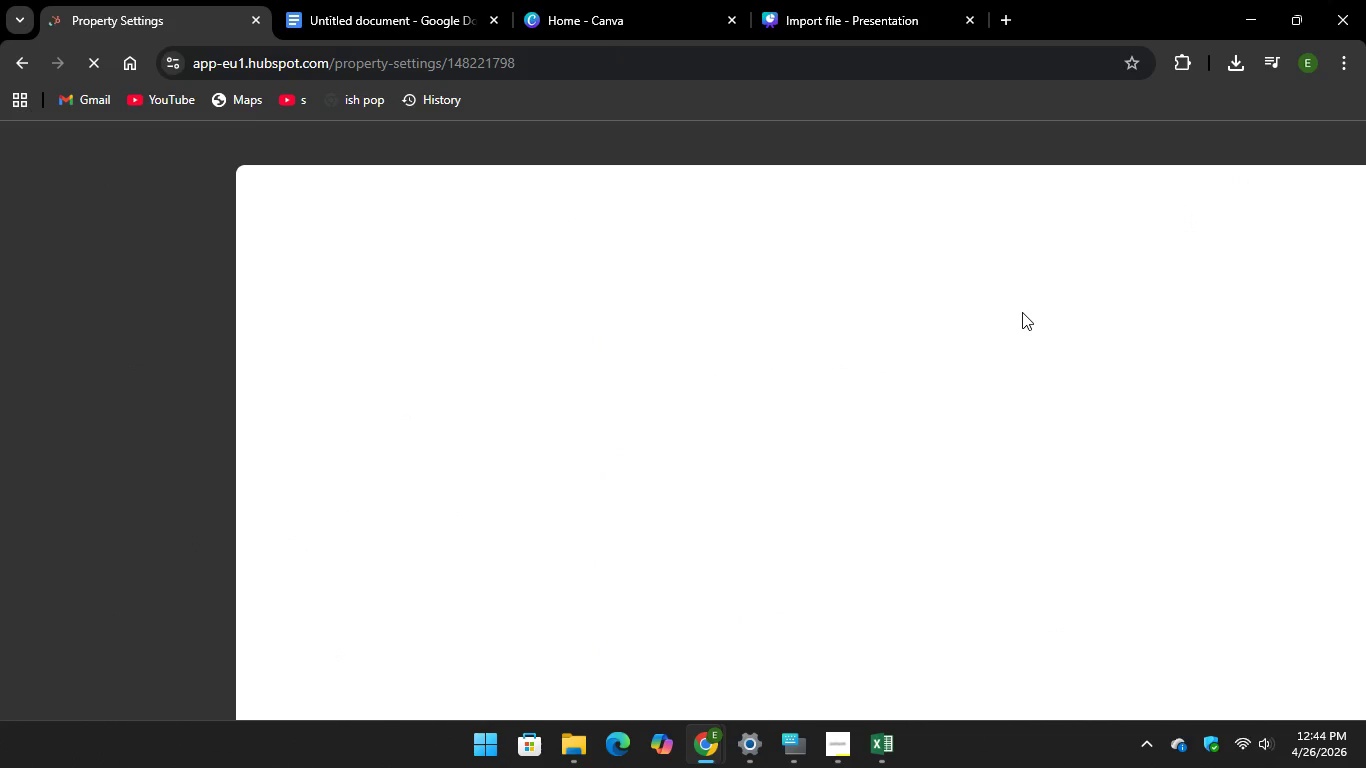 
scroll: coordinate [1253, 409], scroll_direction: down, amount: 2.0
 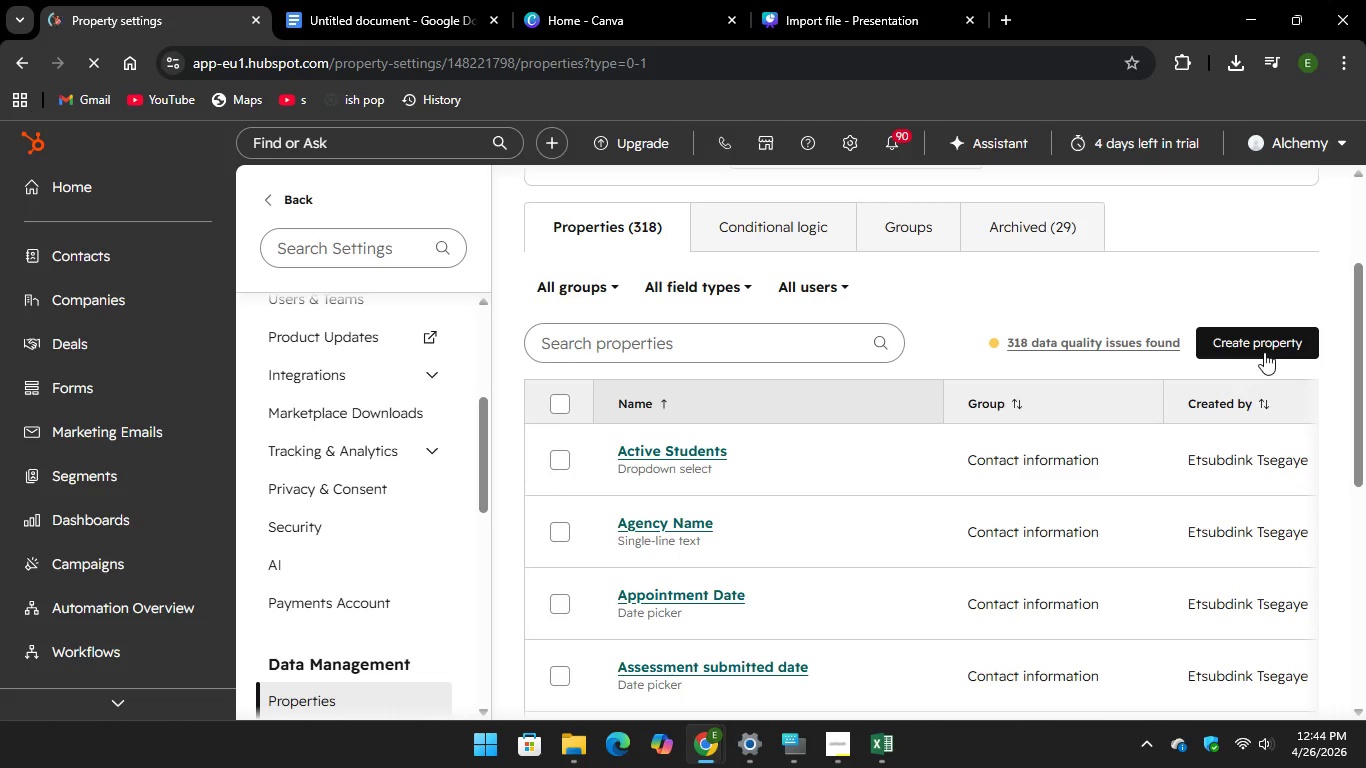 
left_click([1264, 352])
 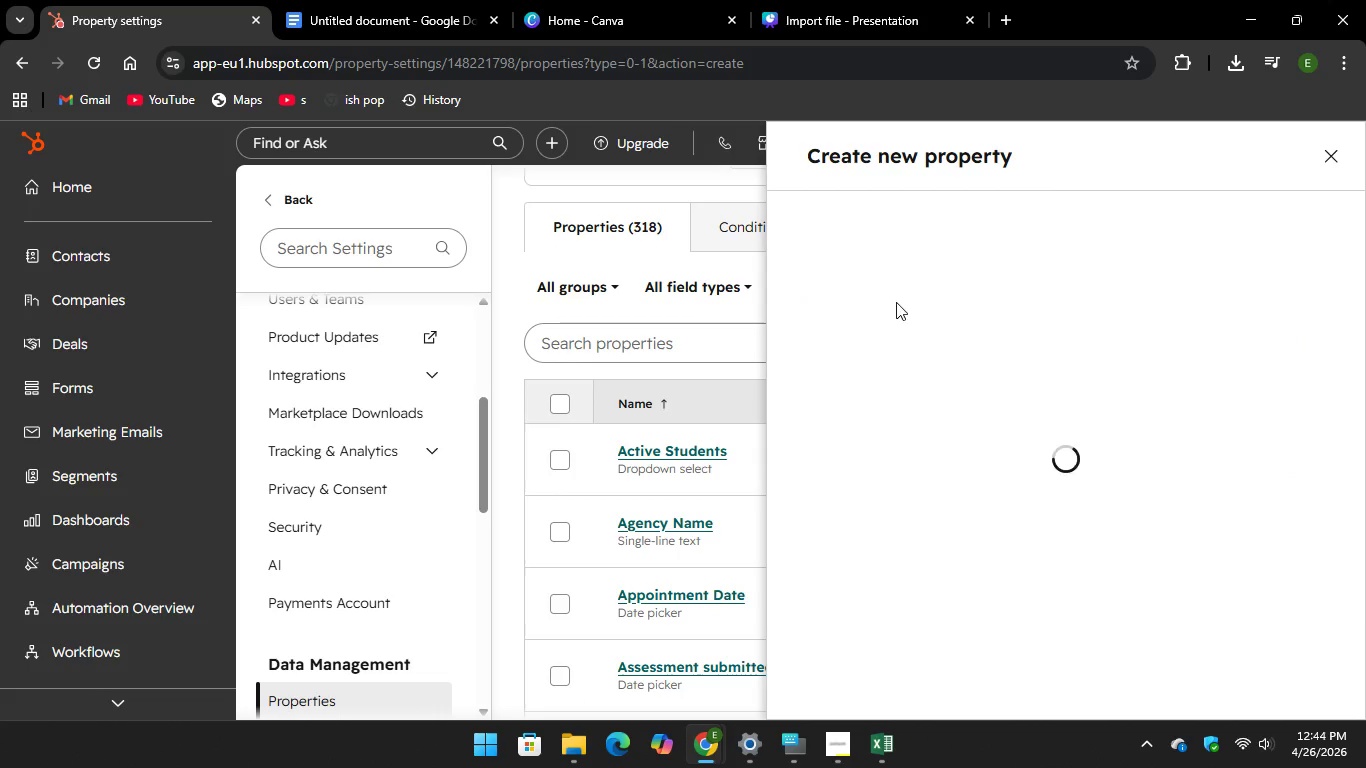 
left_click([854, 328])
 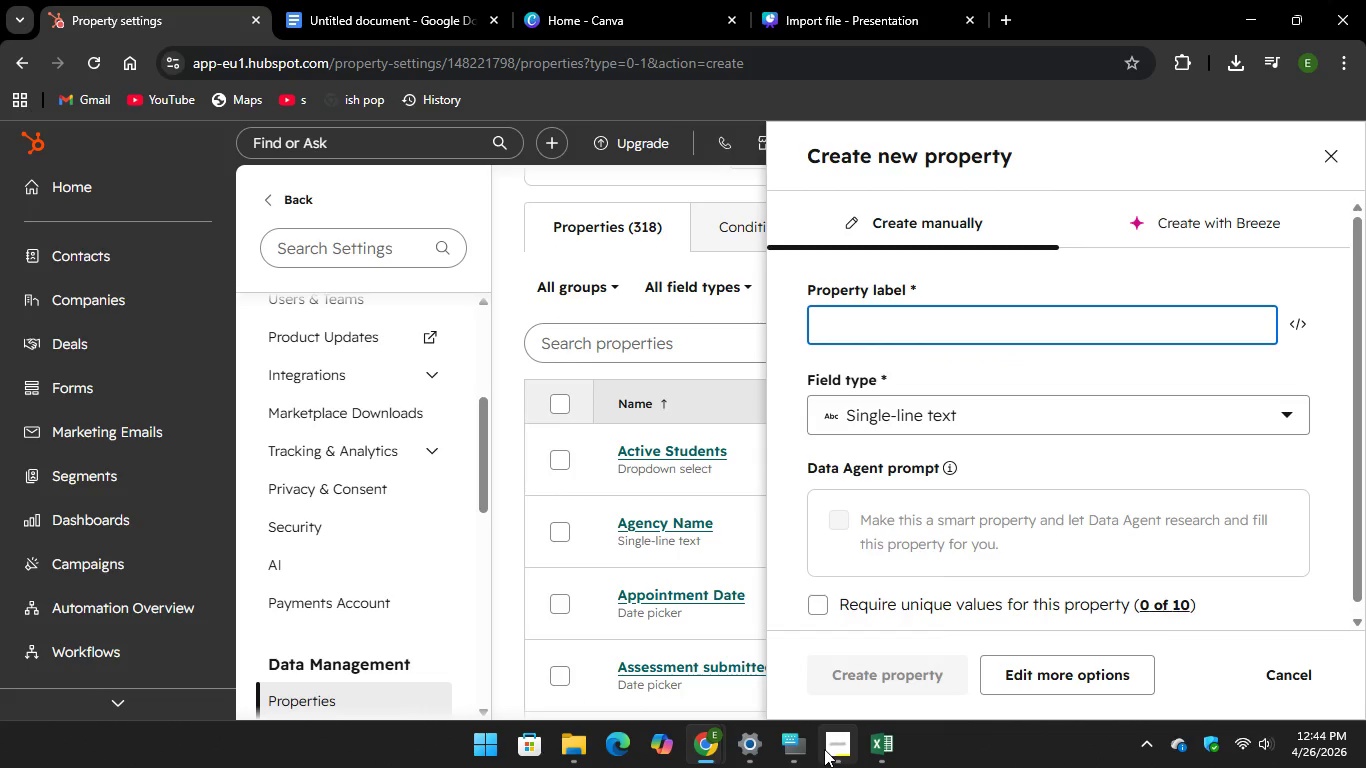 
left_click([805, 750])
 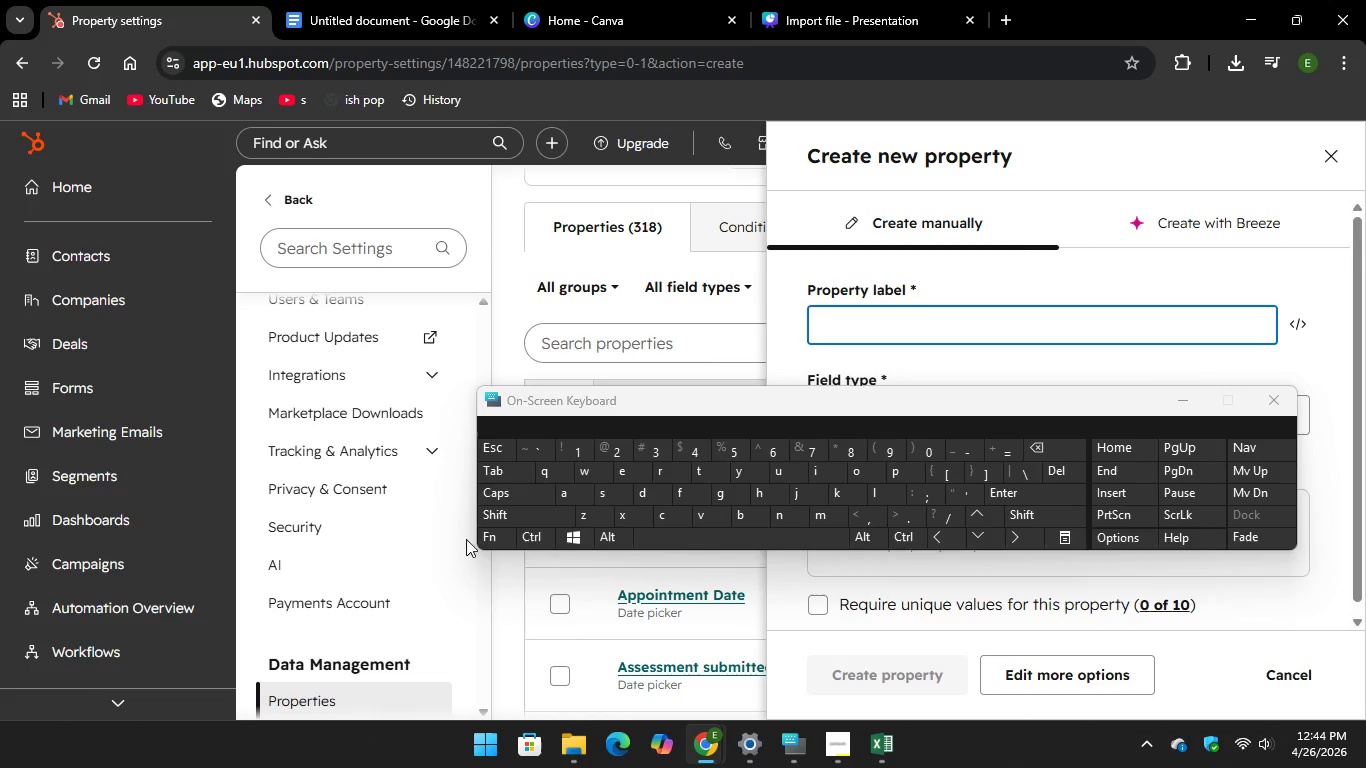 
hold_key(key=CapsLock, duration=1.67)
 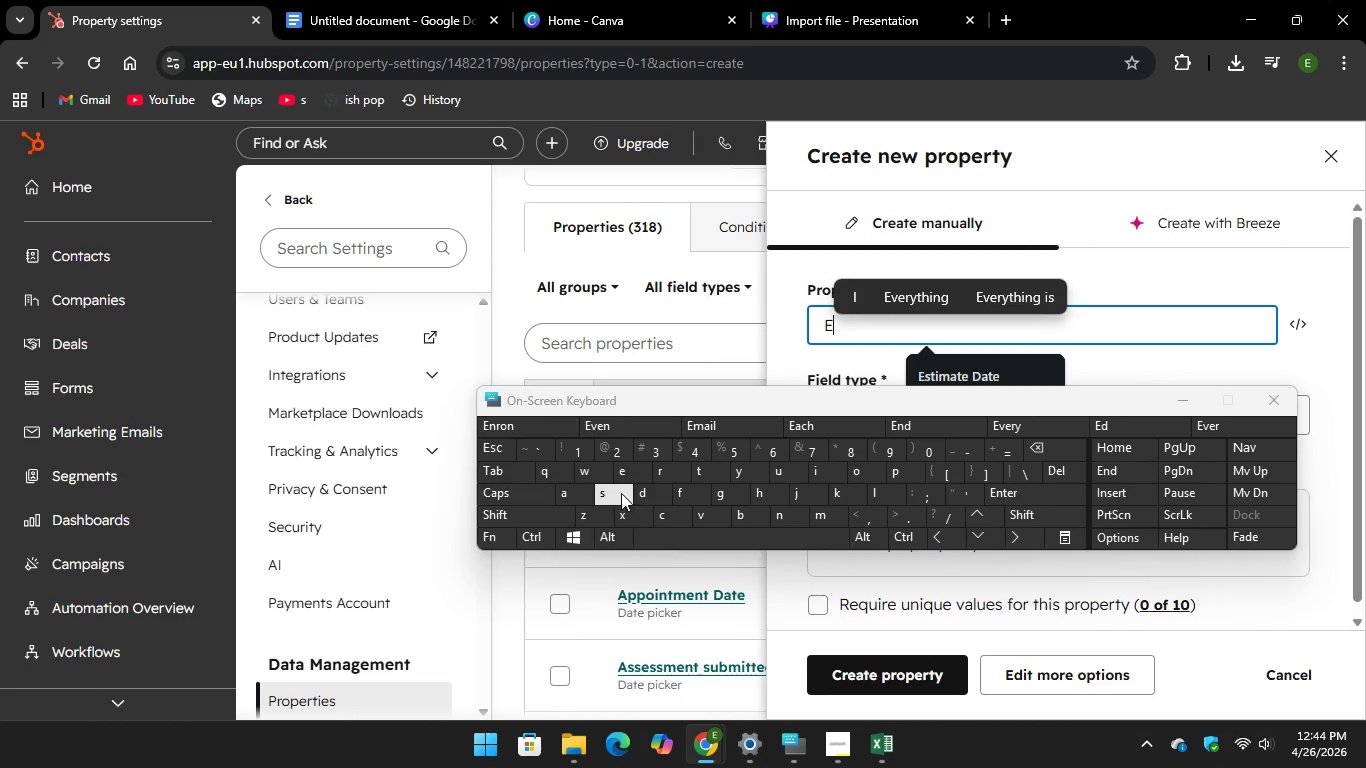 
type(EST)
 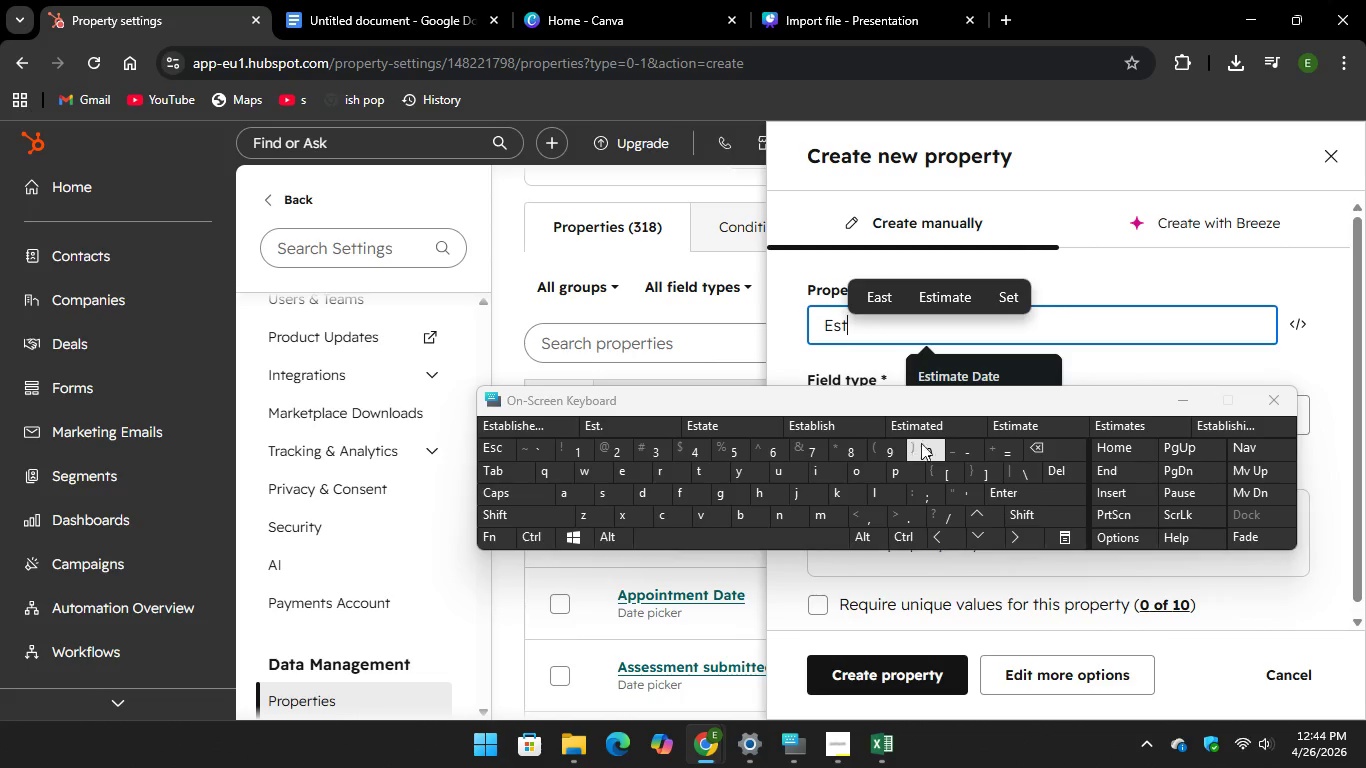 
hold_key(key=Unknown, duration=5.53)
 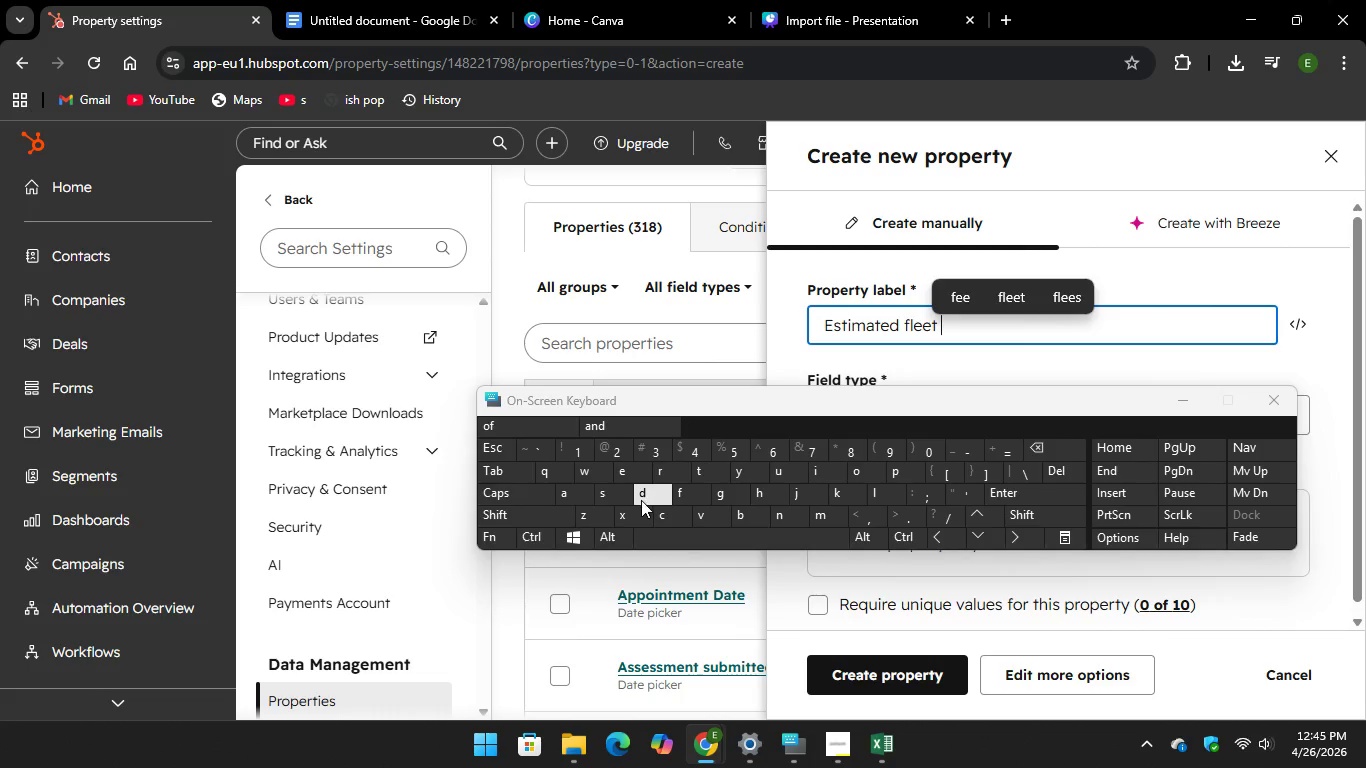 
key(F)
 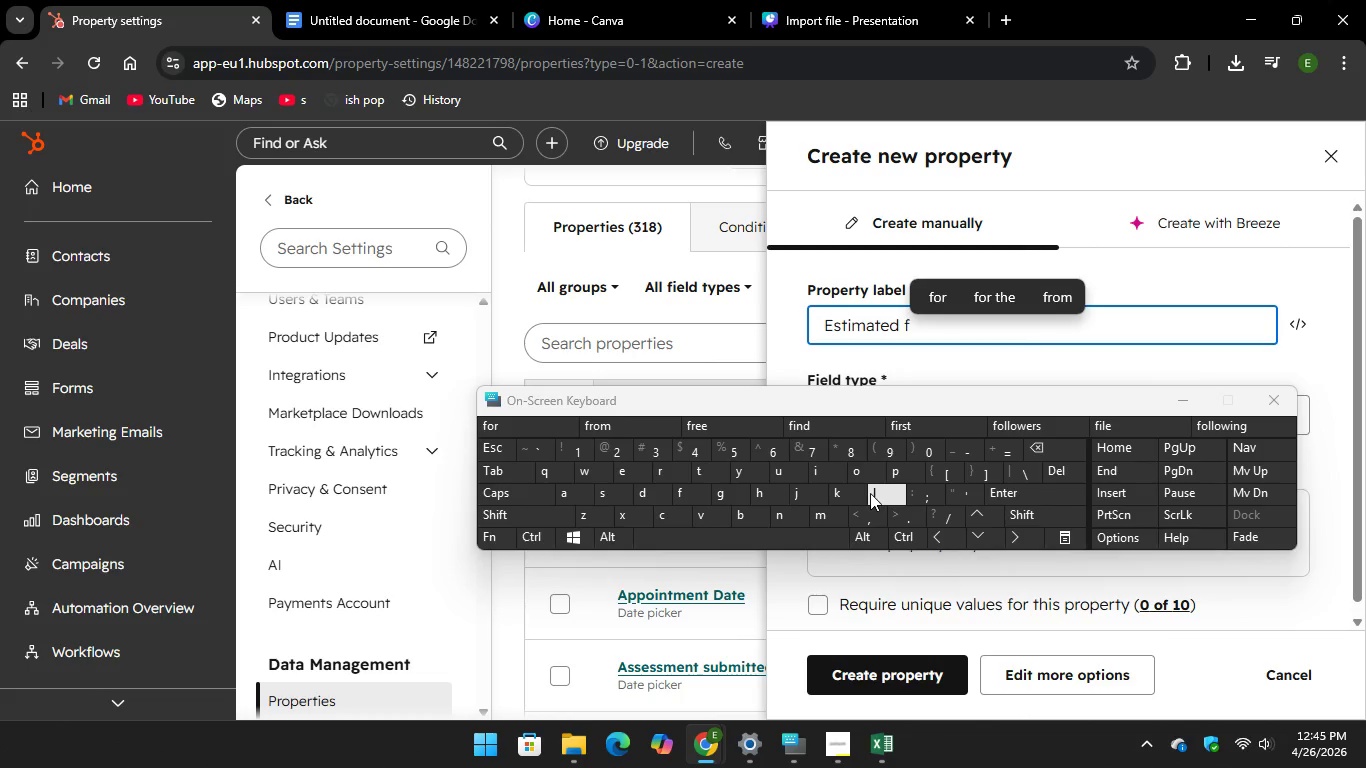 
type(LEES)
 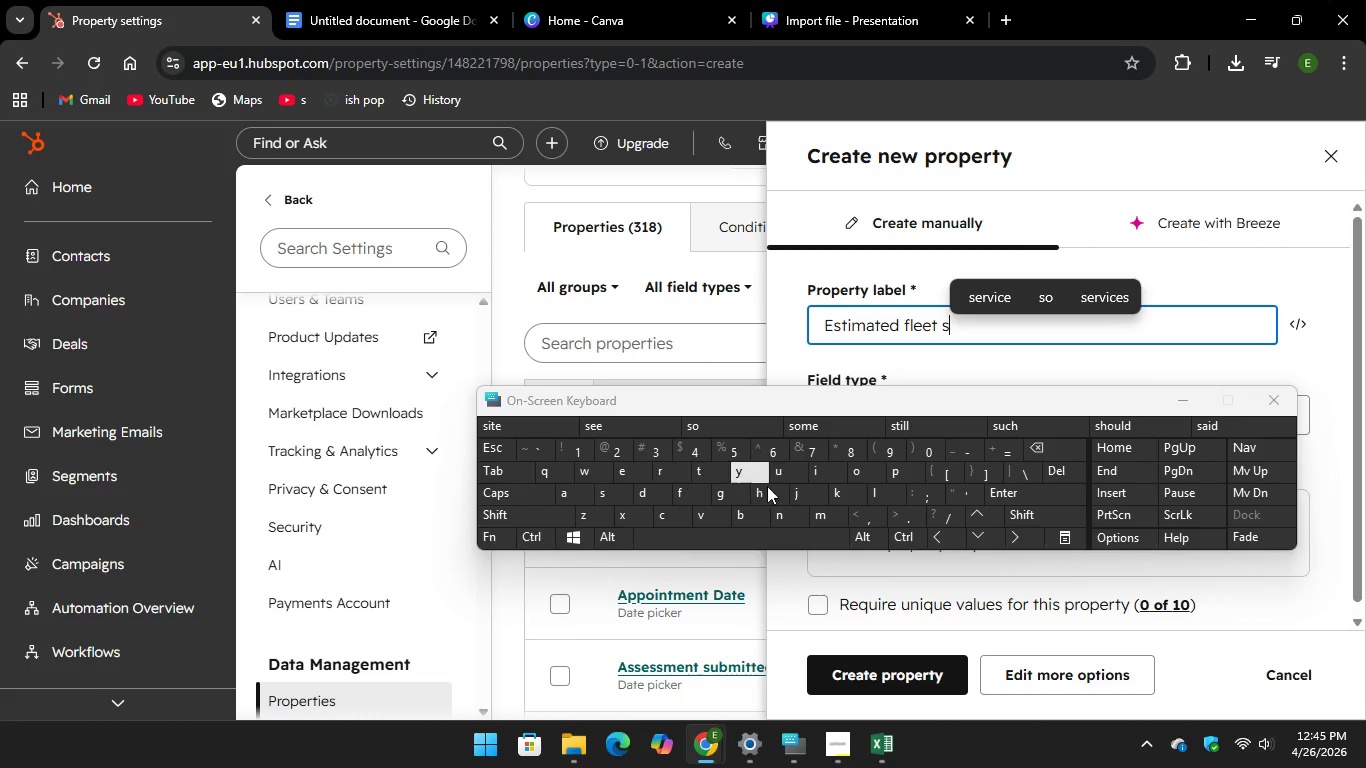 
type(IZE)
 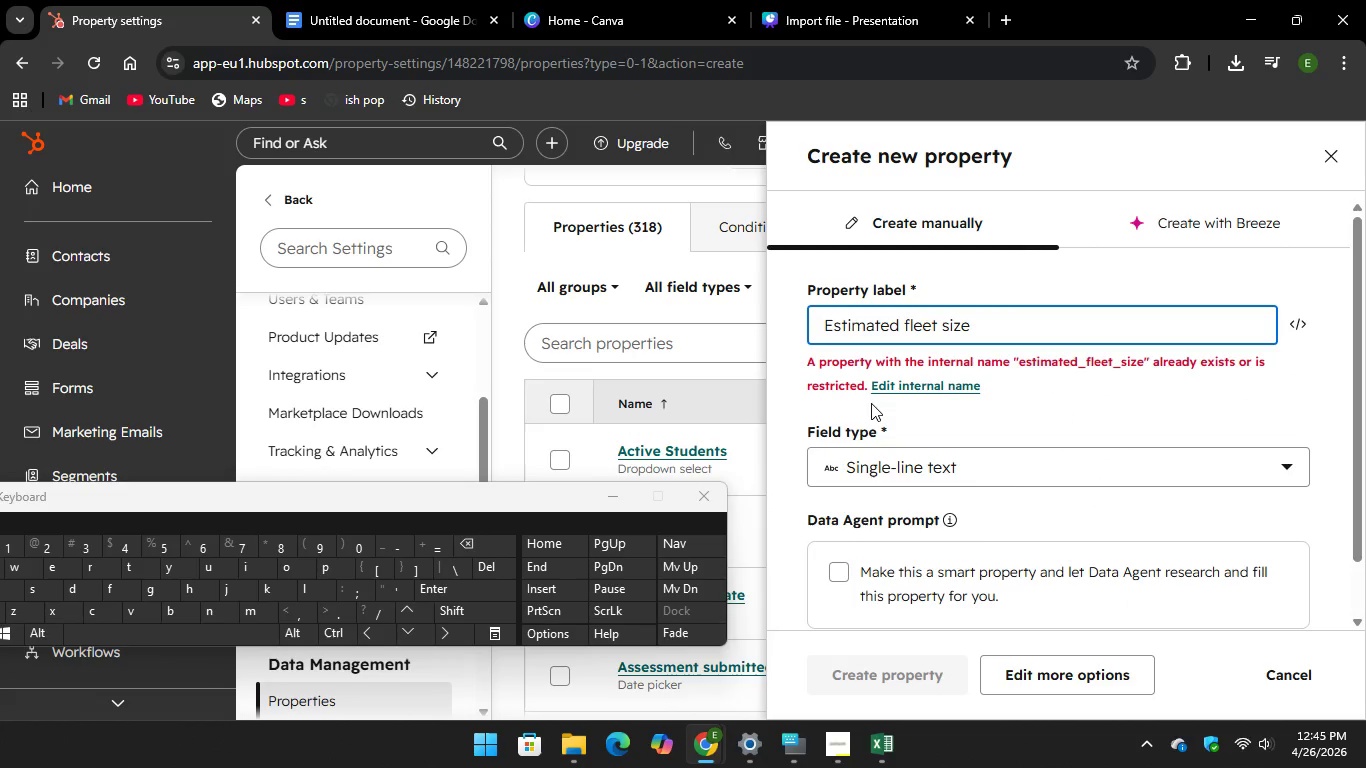 
wait(6.34)
 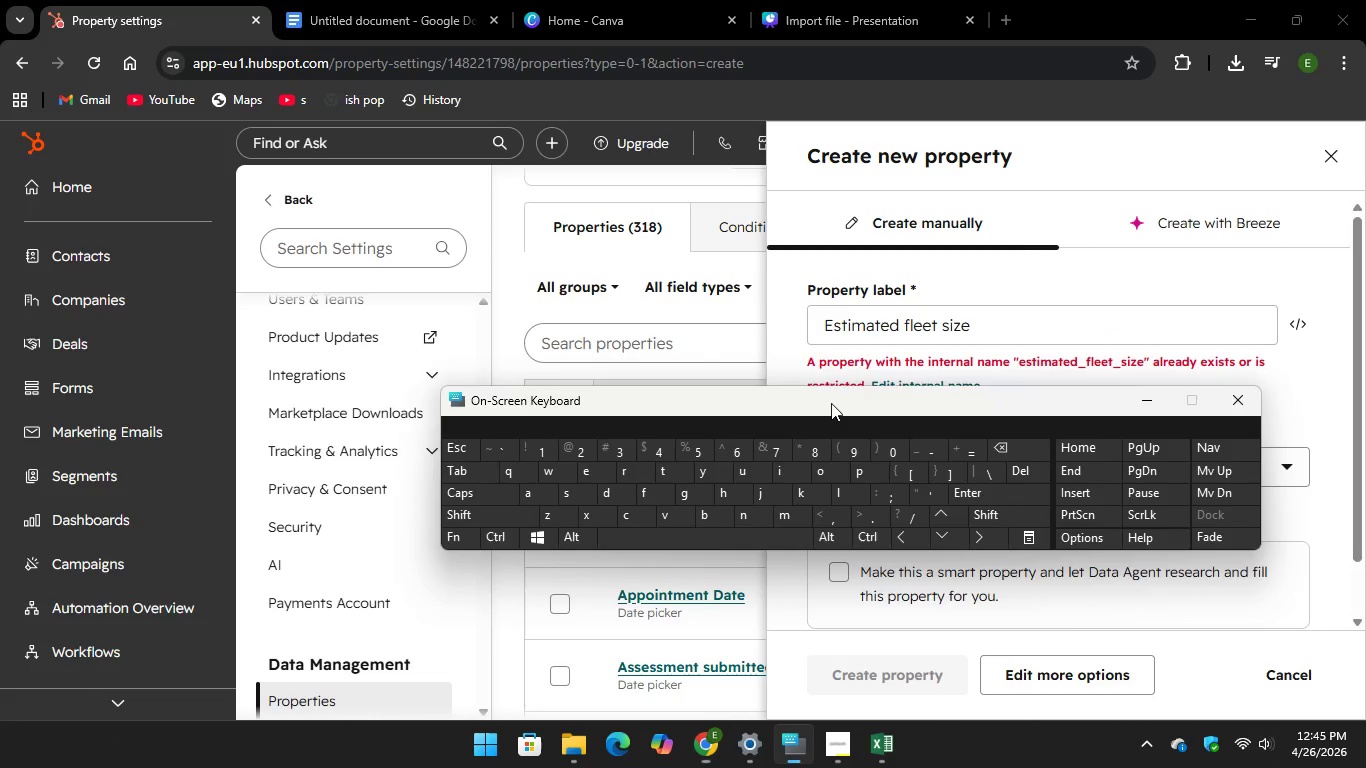 
left_click([930, 384])
 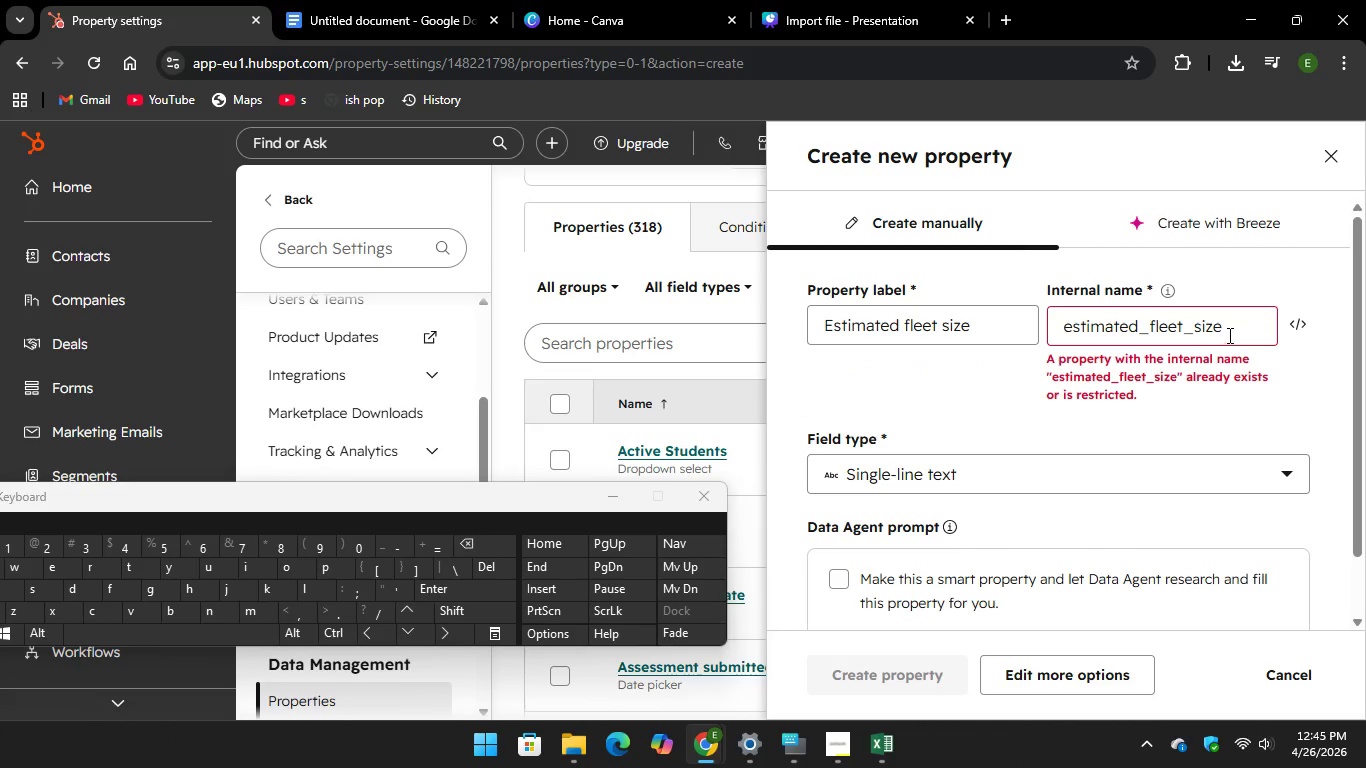 
left_click([1227, 334])
 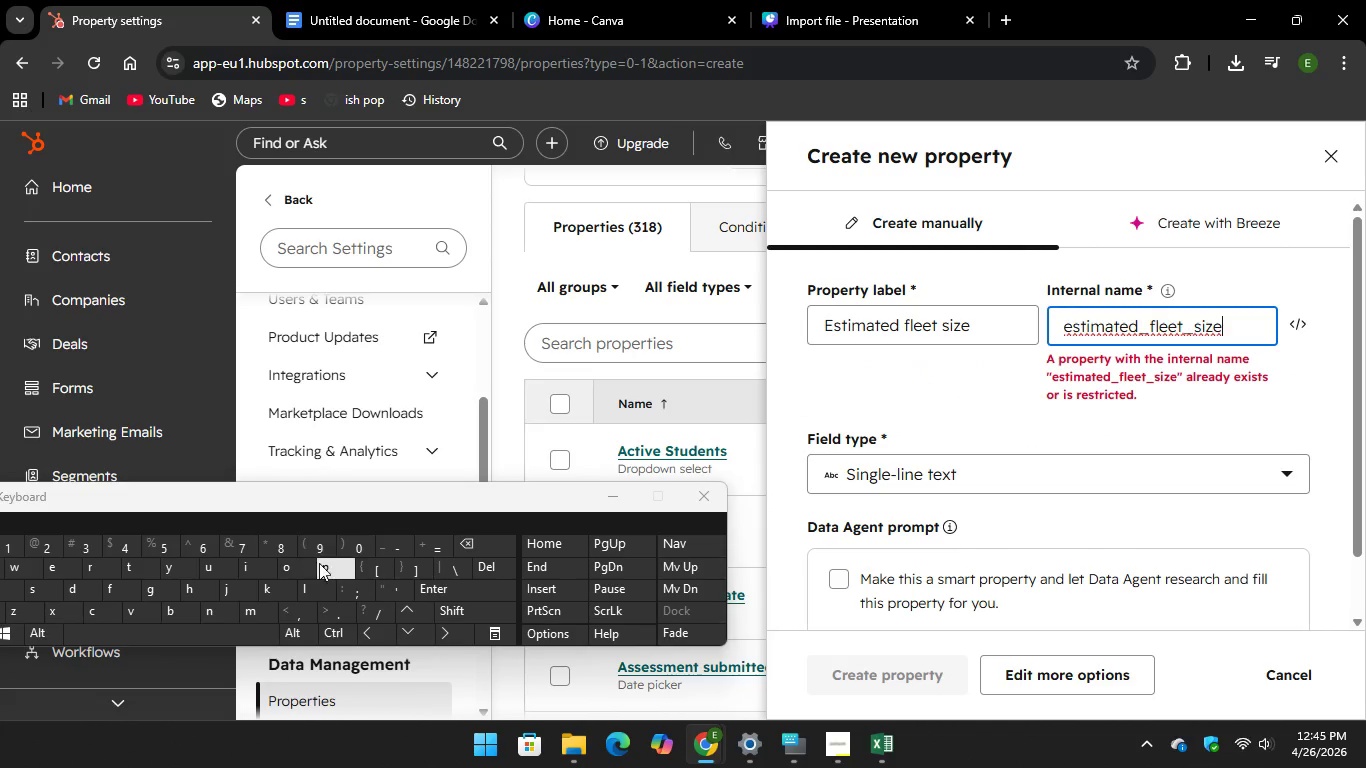 
key(P)
 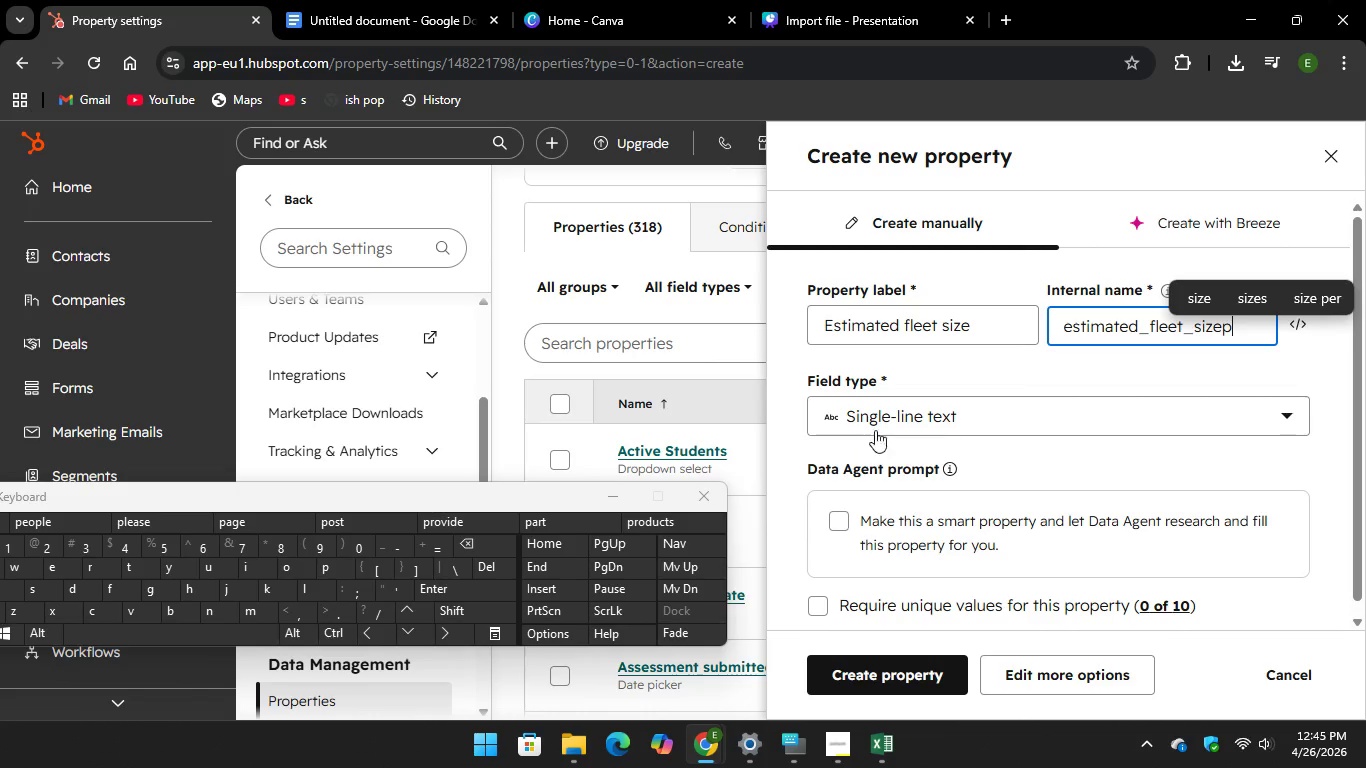 
left_click([878, 418])
 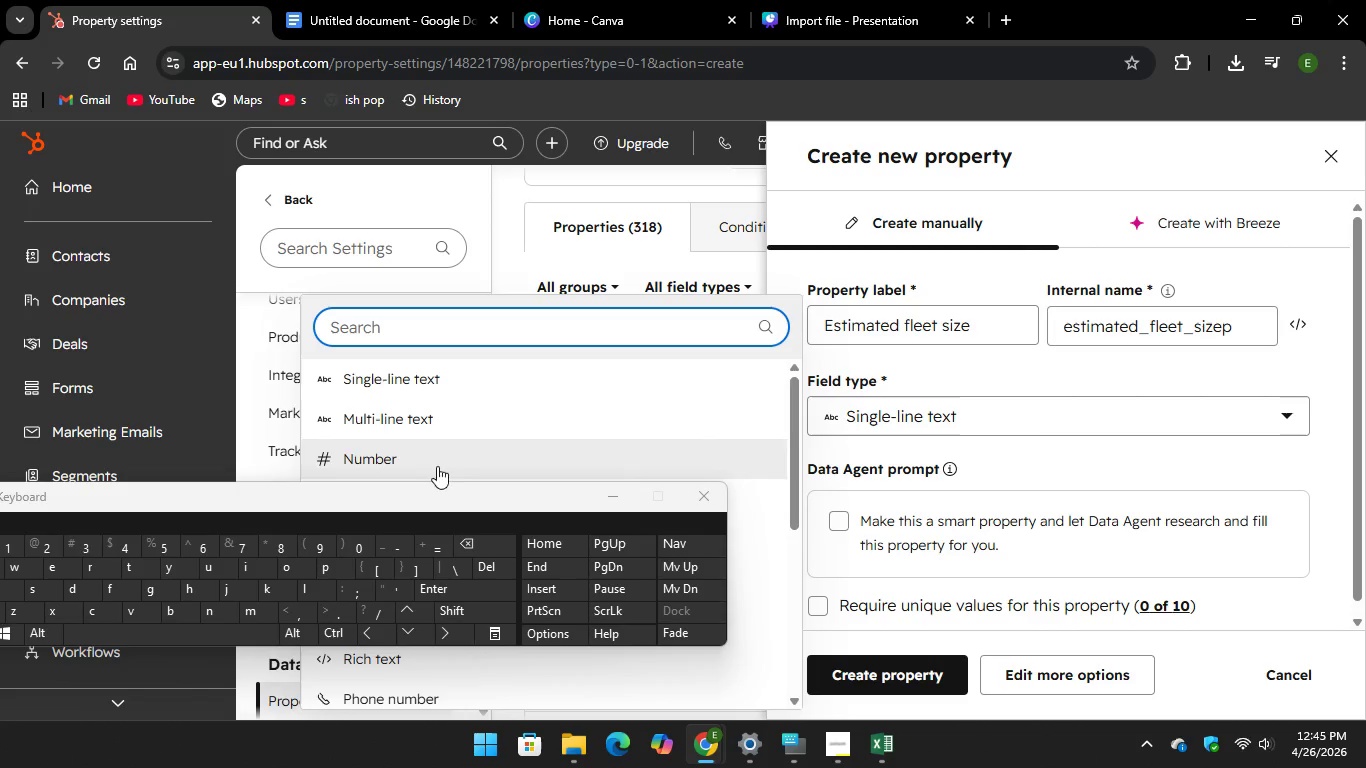 
left_click([406, 456])
 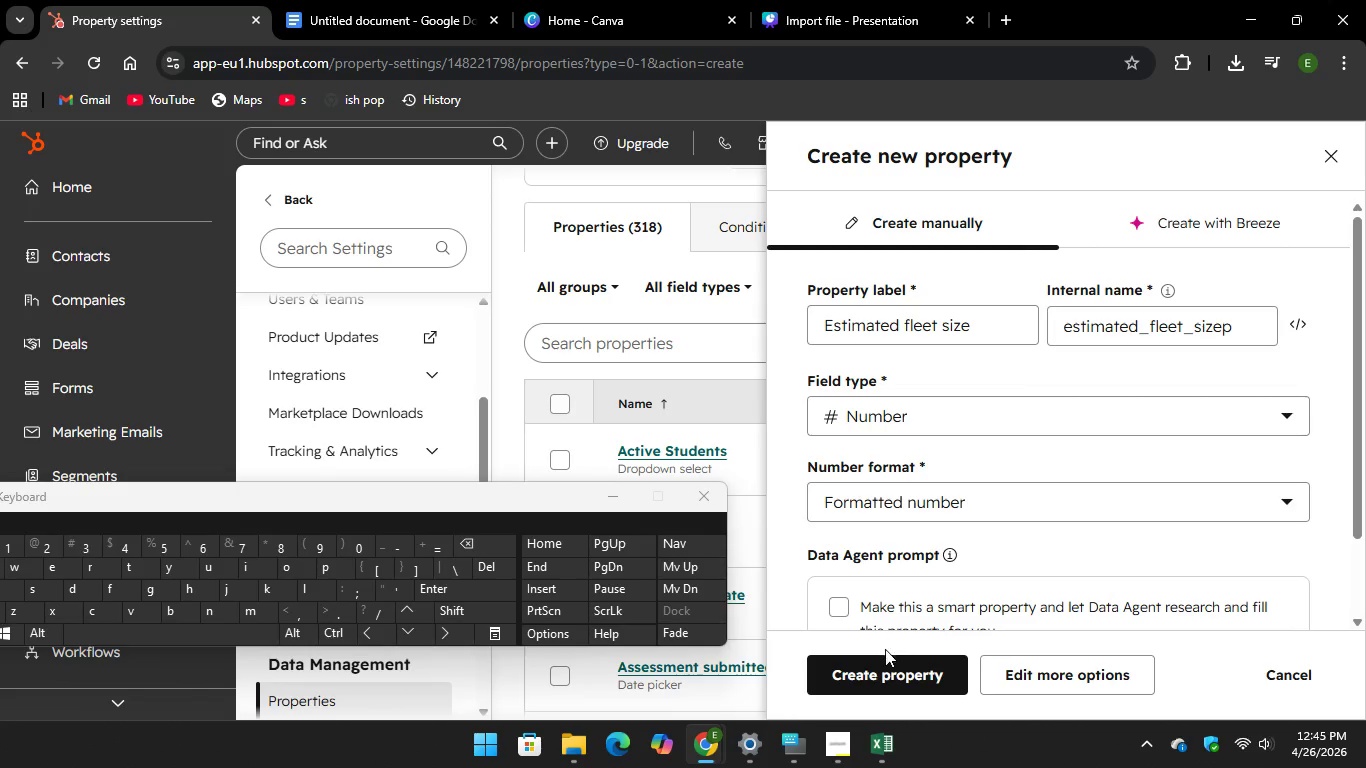 
left_click([878, 676])
 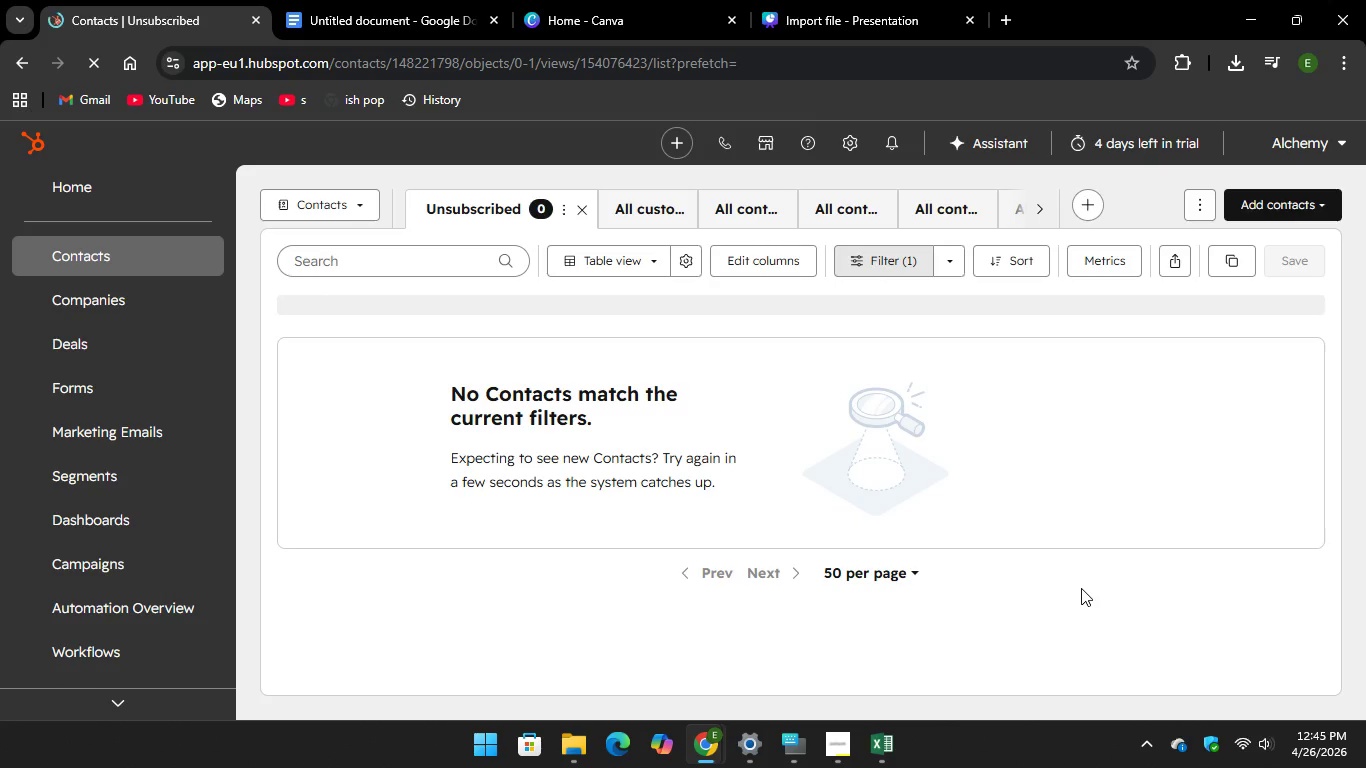 
wait(30.55)
 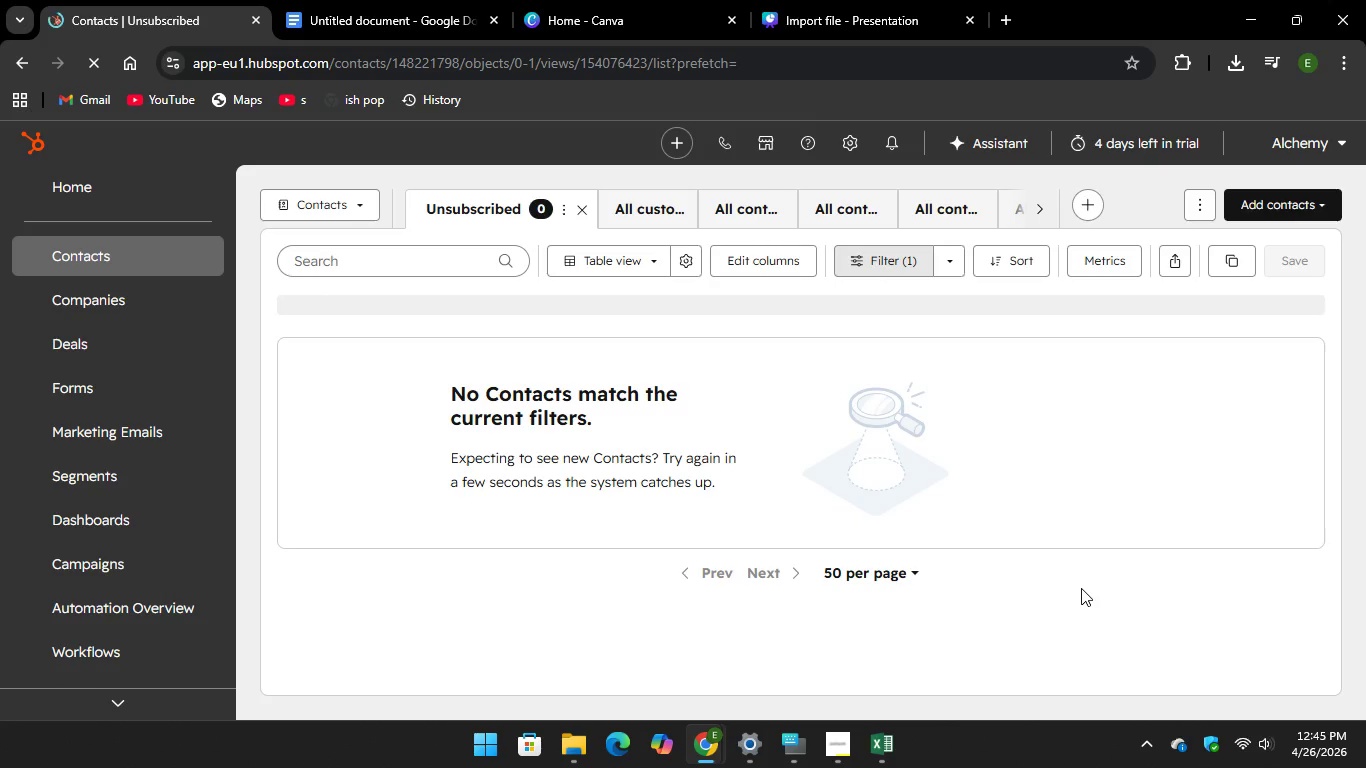 
left_click([1271, 205])
 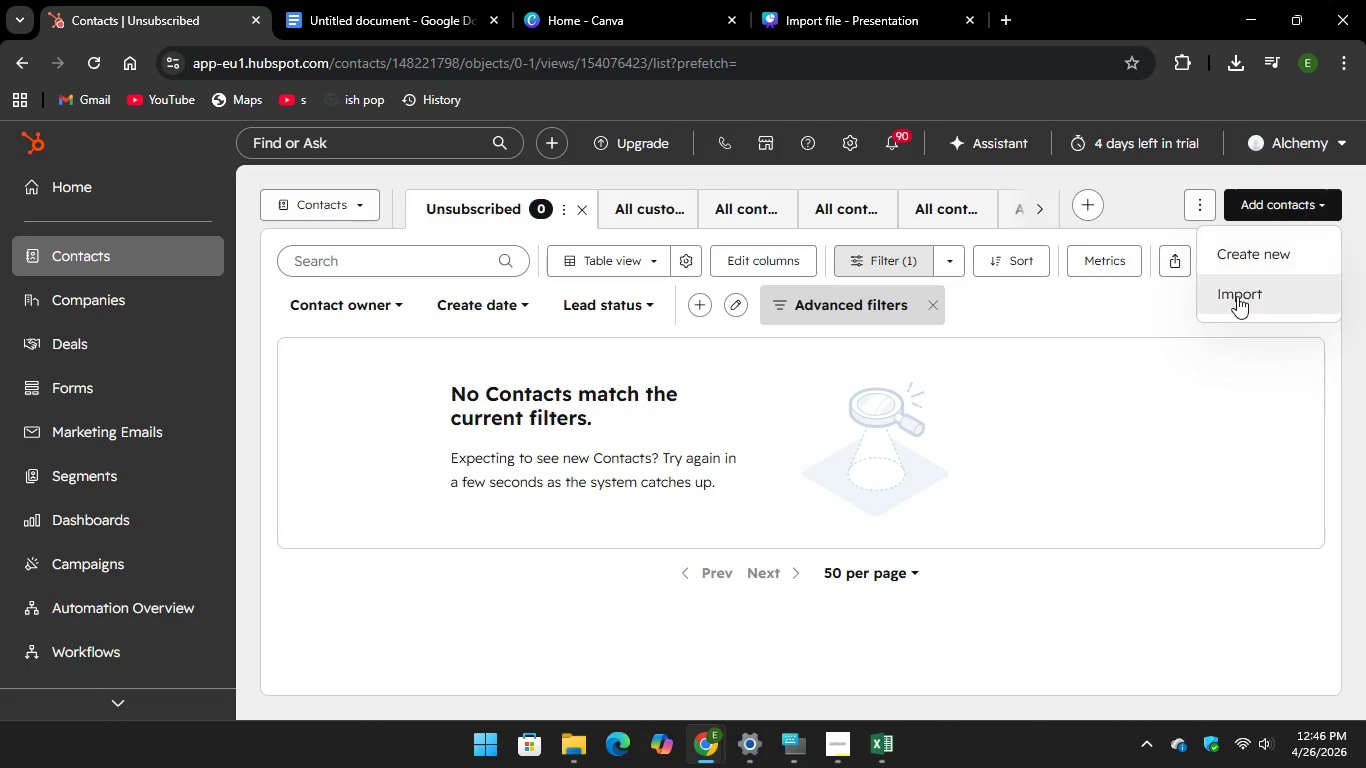 
left_click([1238, 302])
 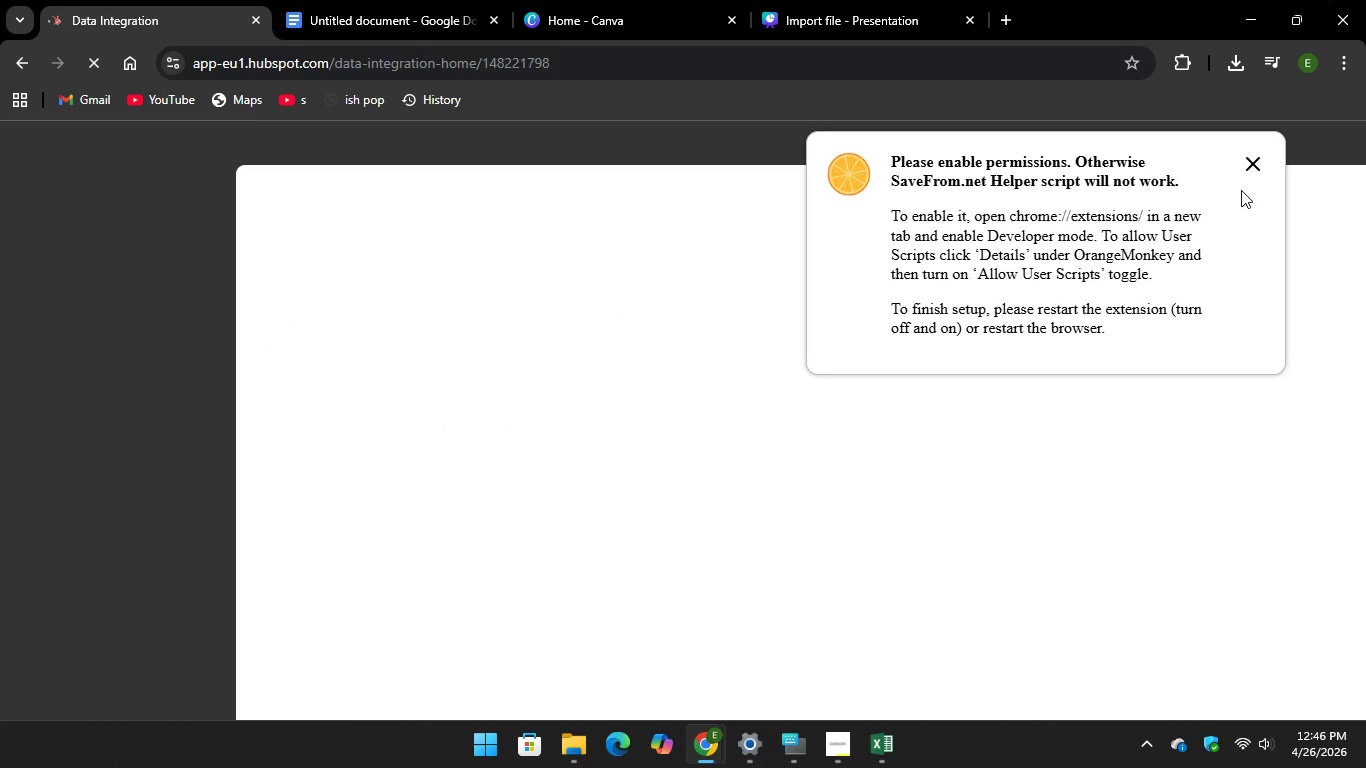 
wait(8.94)
 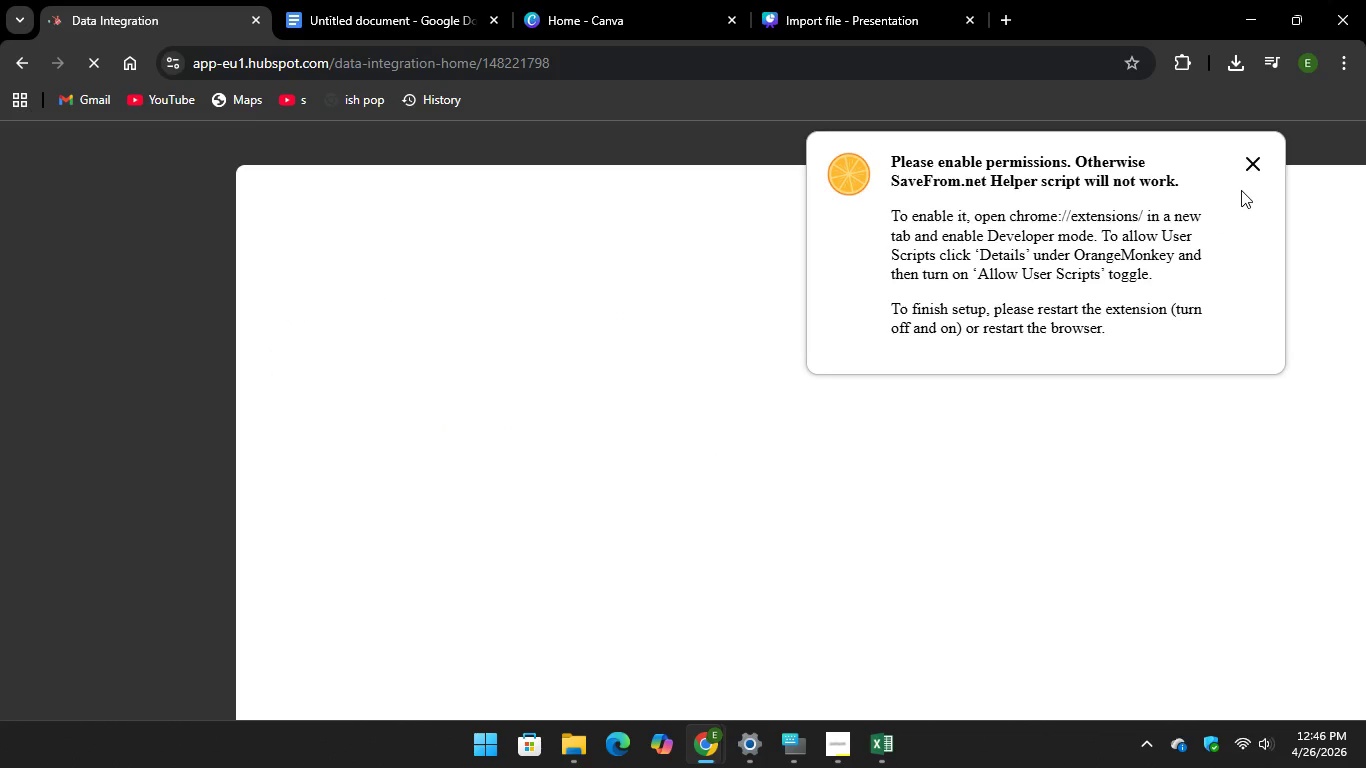 
left_click([1253, 160])
 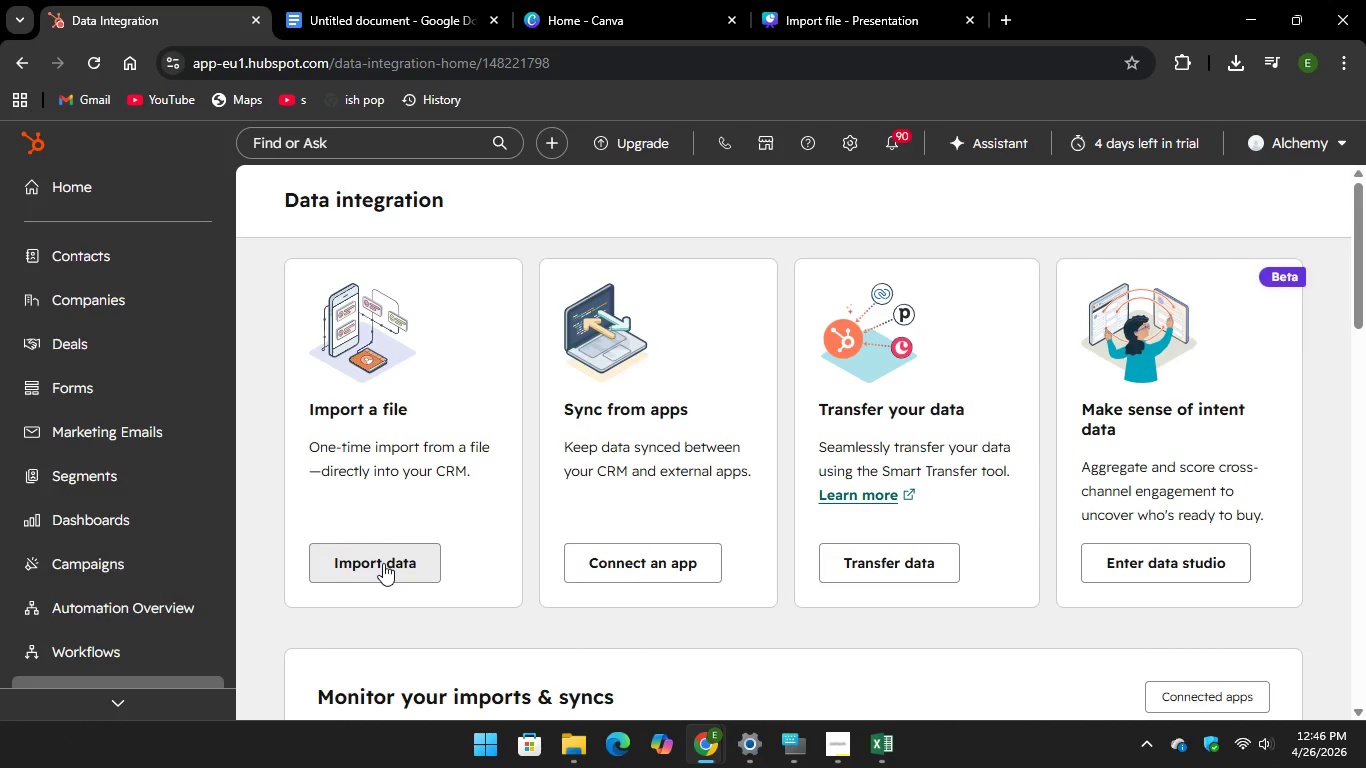 
wait(7.97)
 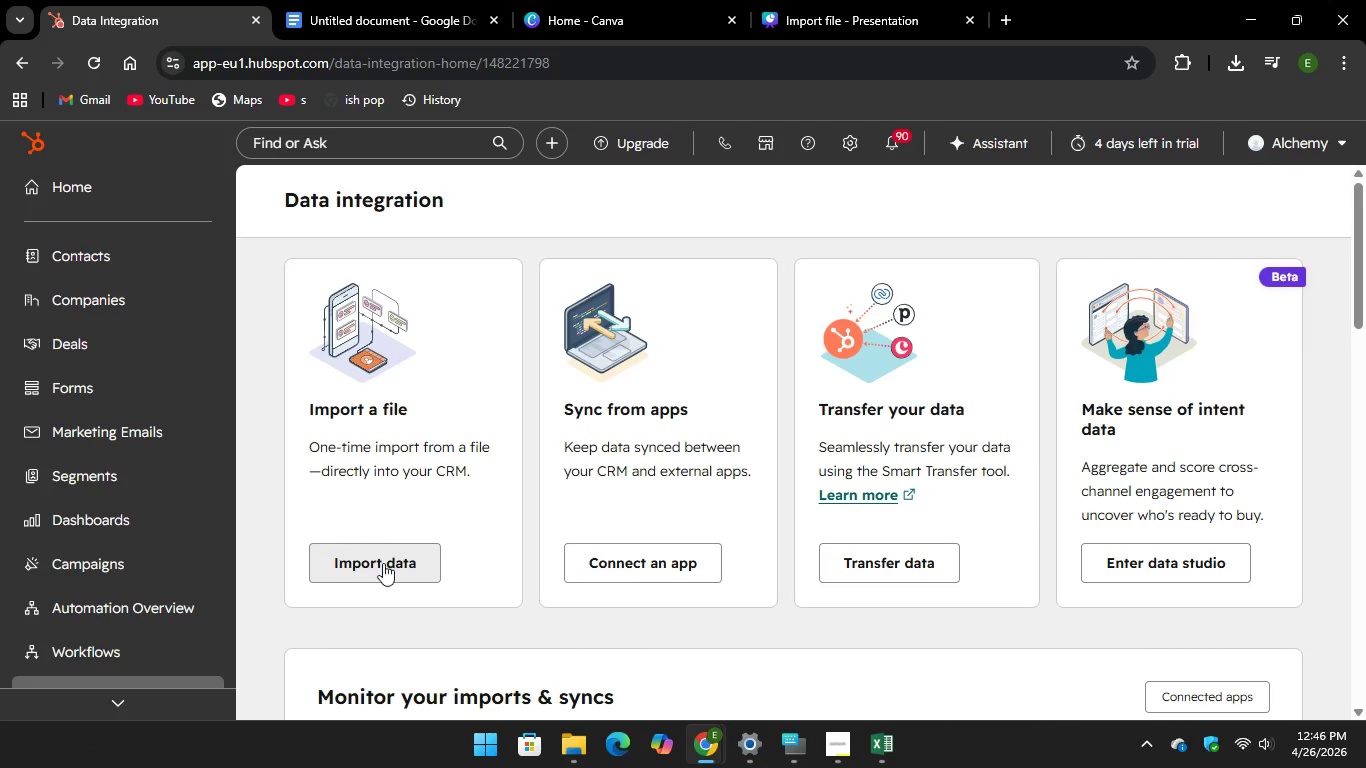 
left_click([383, 563])
 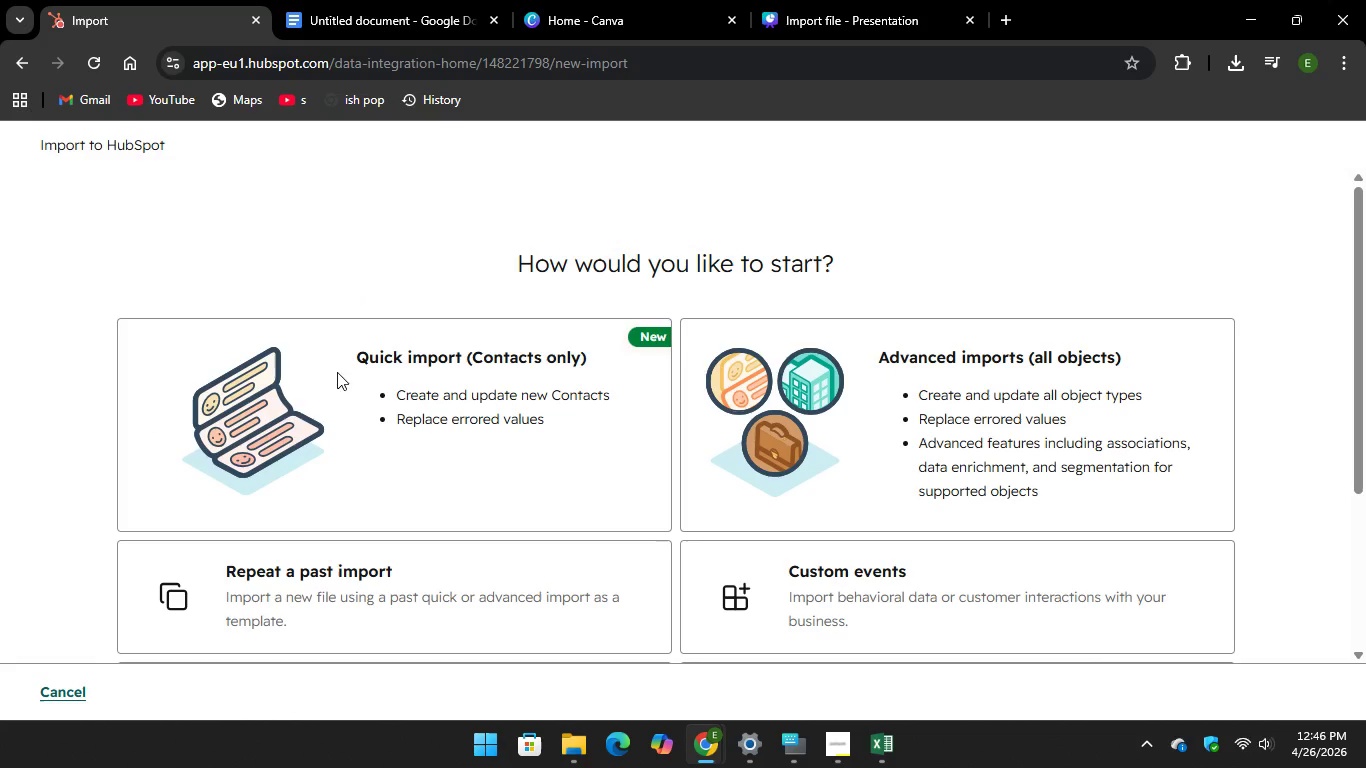 
left_click([434, 395])
 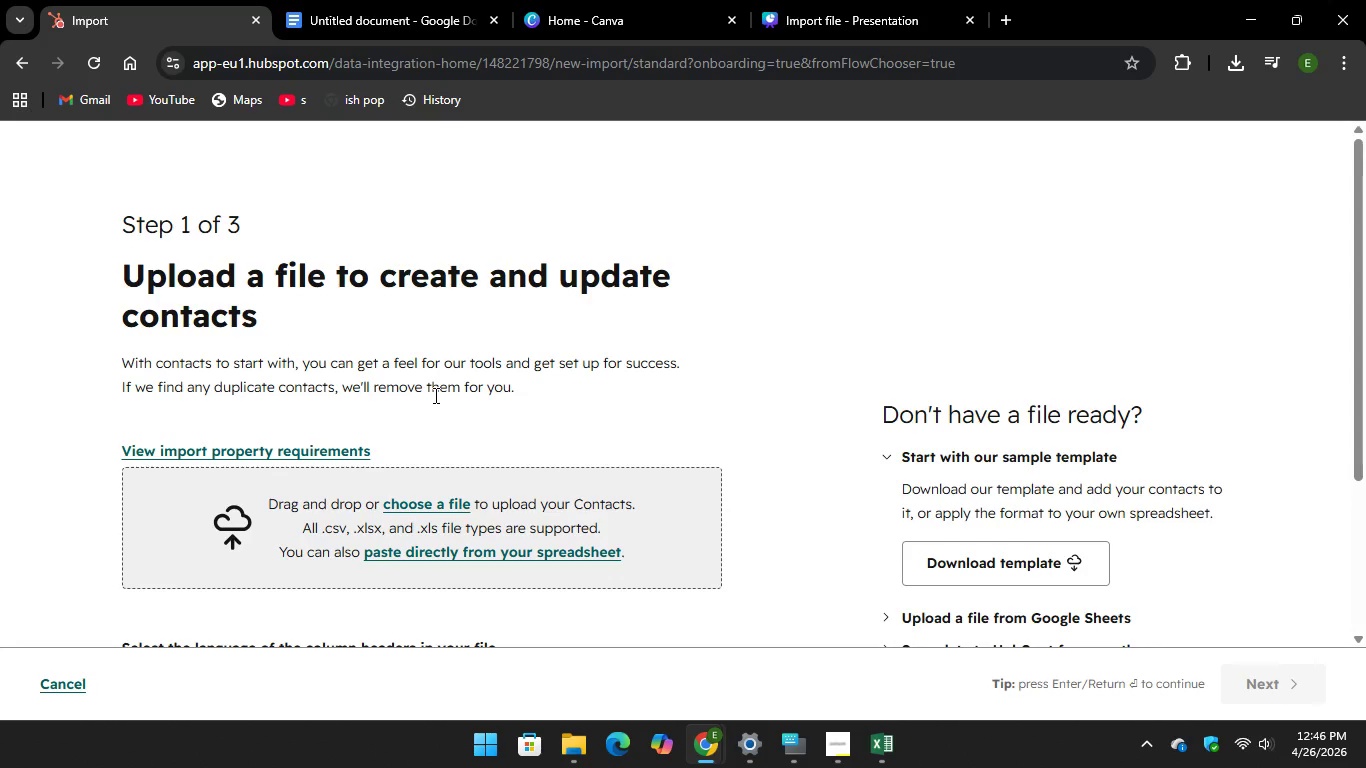 
wait(7.53)
 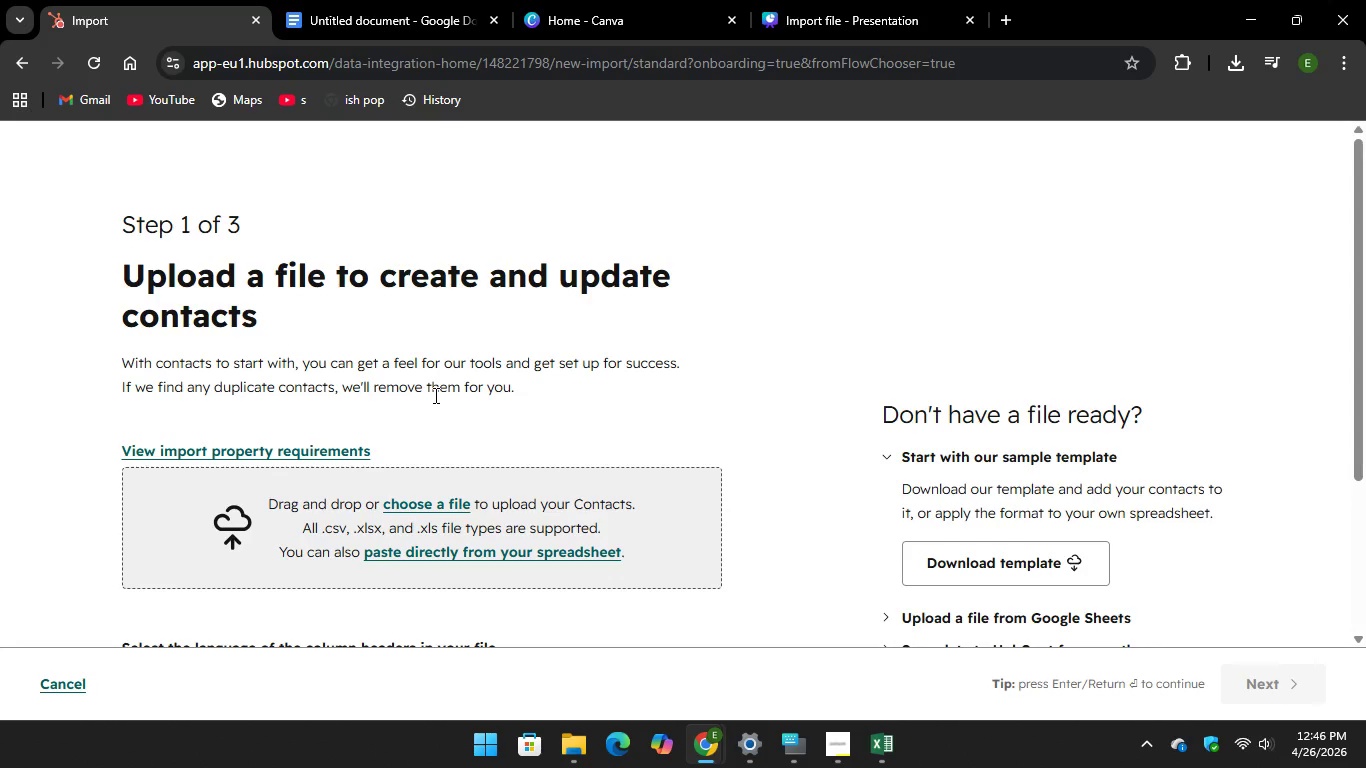 
left_click([439, 500])
 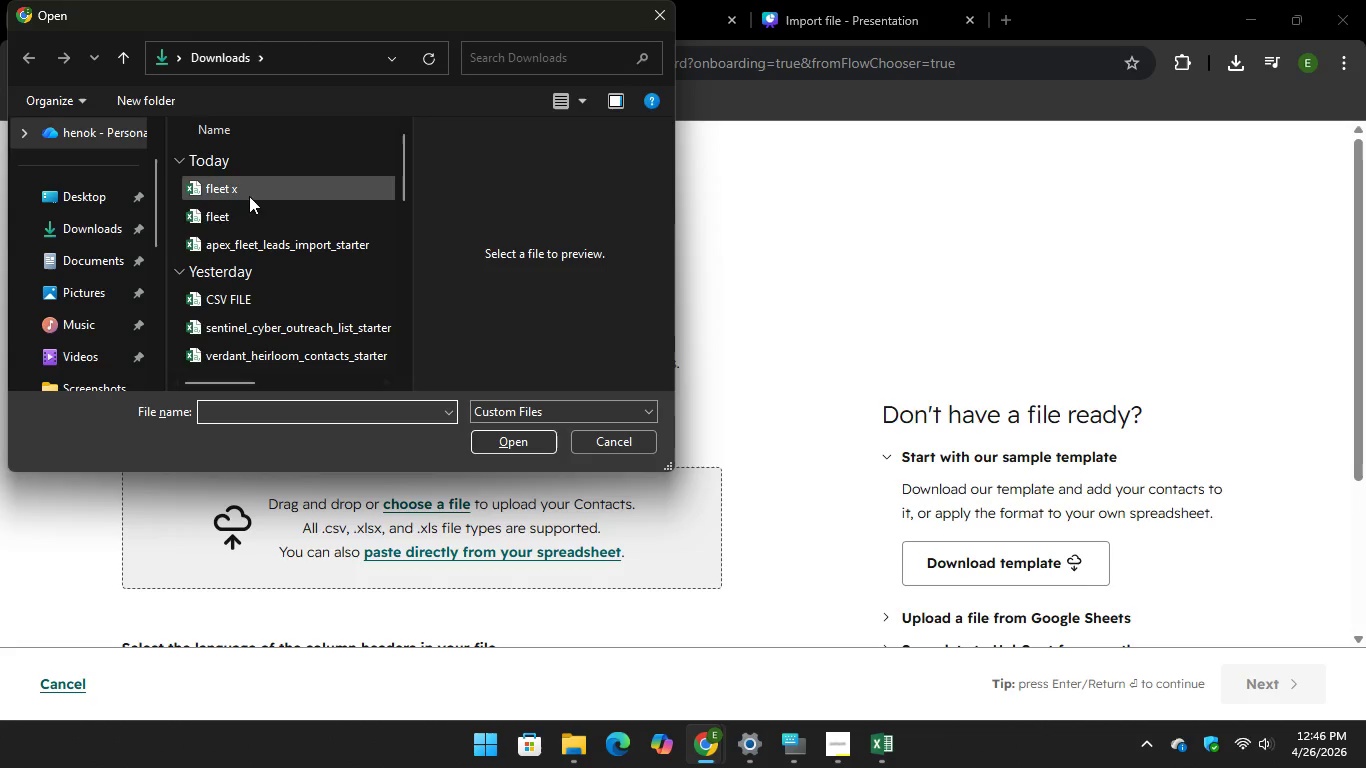 
left_click([272, 239])
 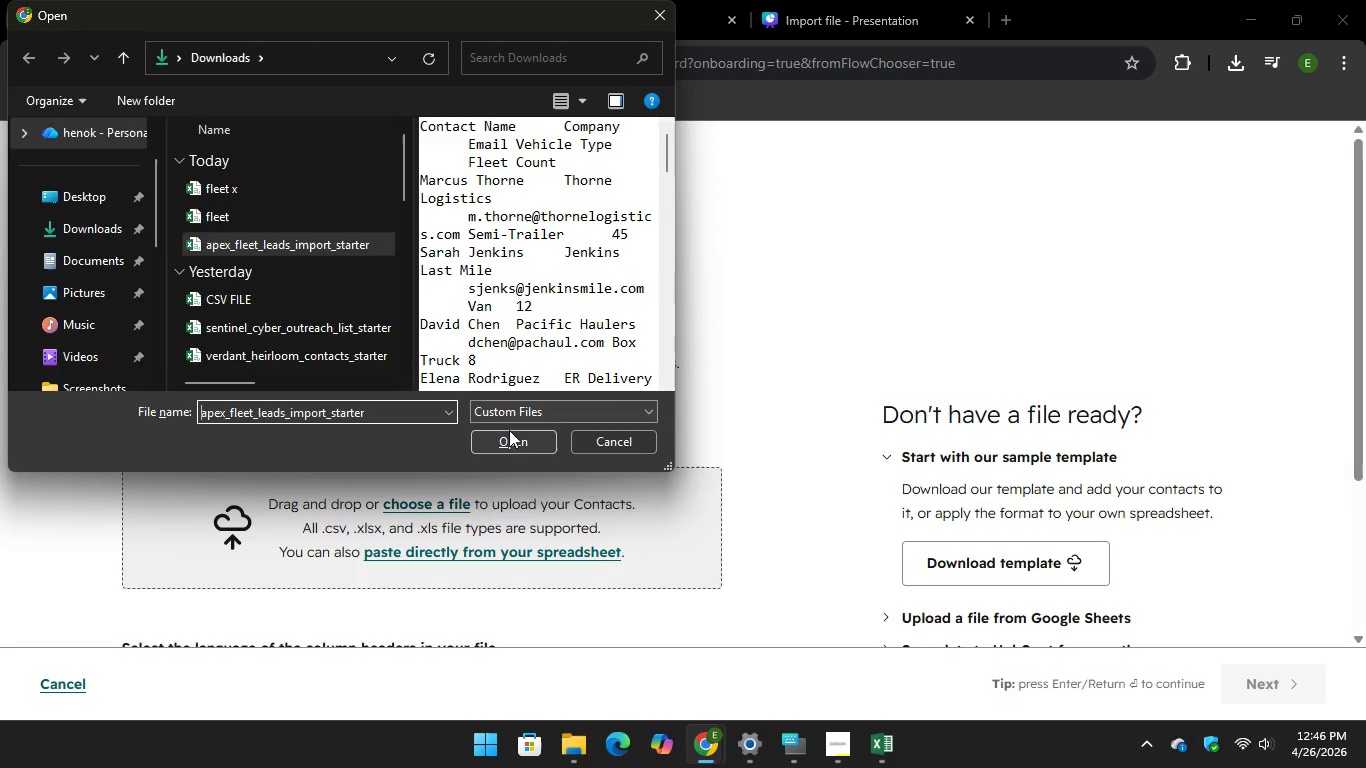 
left_click([509, 430])
 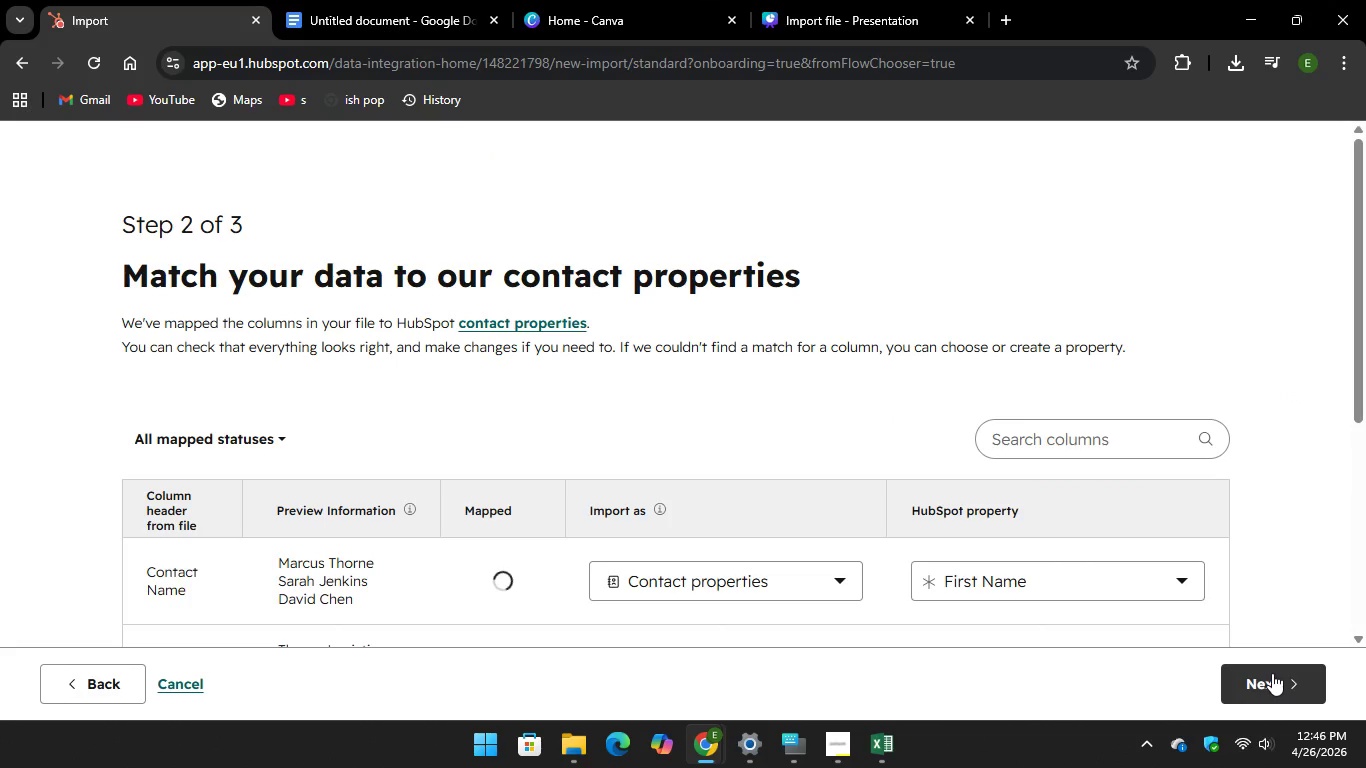 
wait(6.61)
 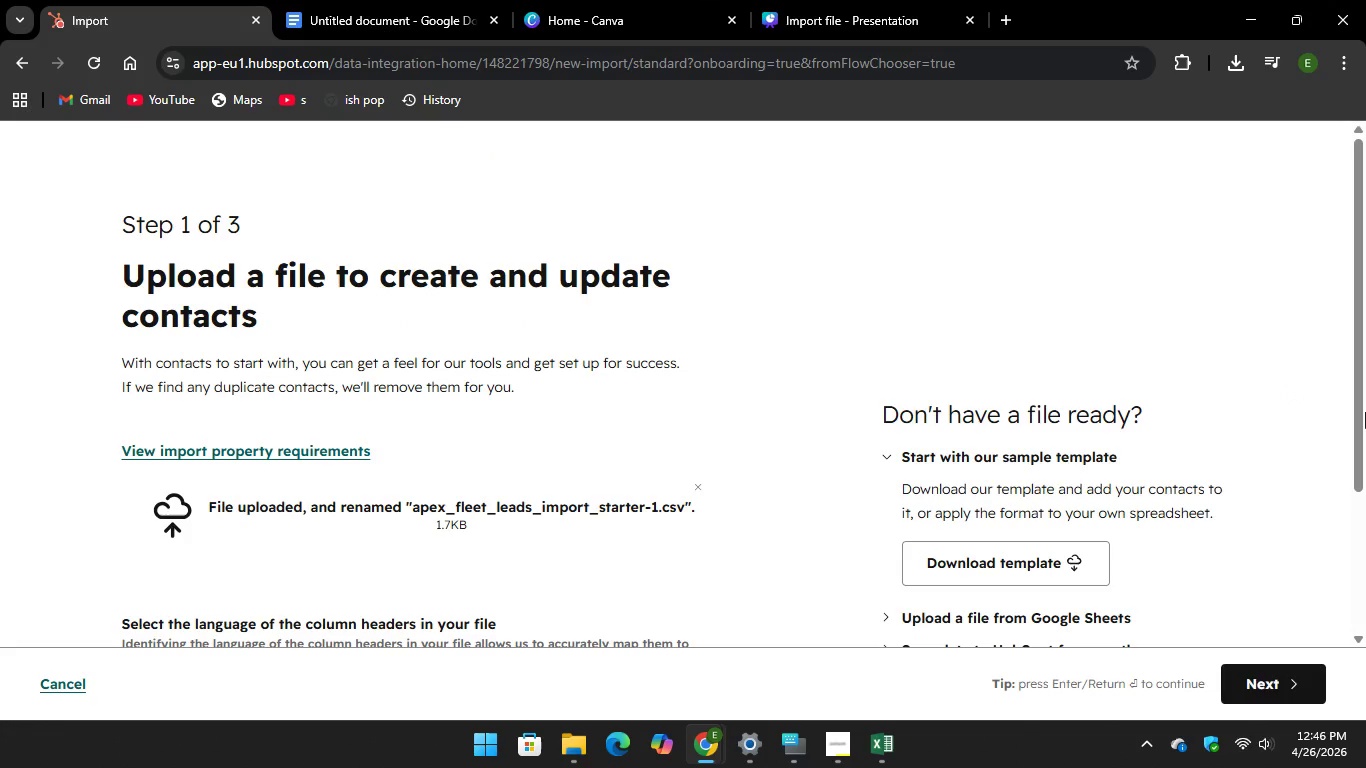 
scroll: coordinate [858, 489], scroll_direction: down, amount: 4.0
 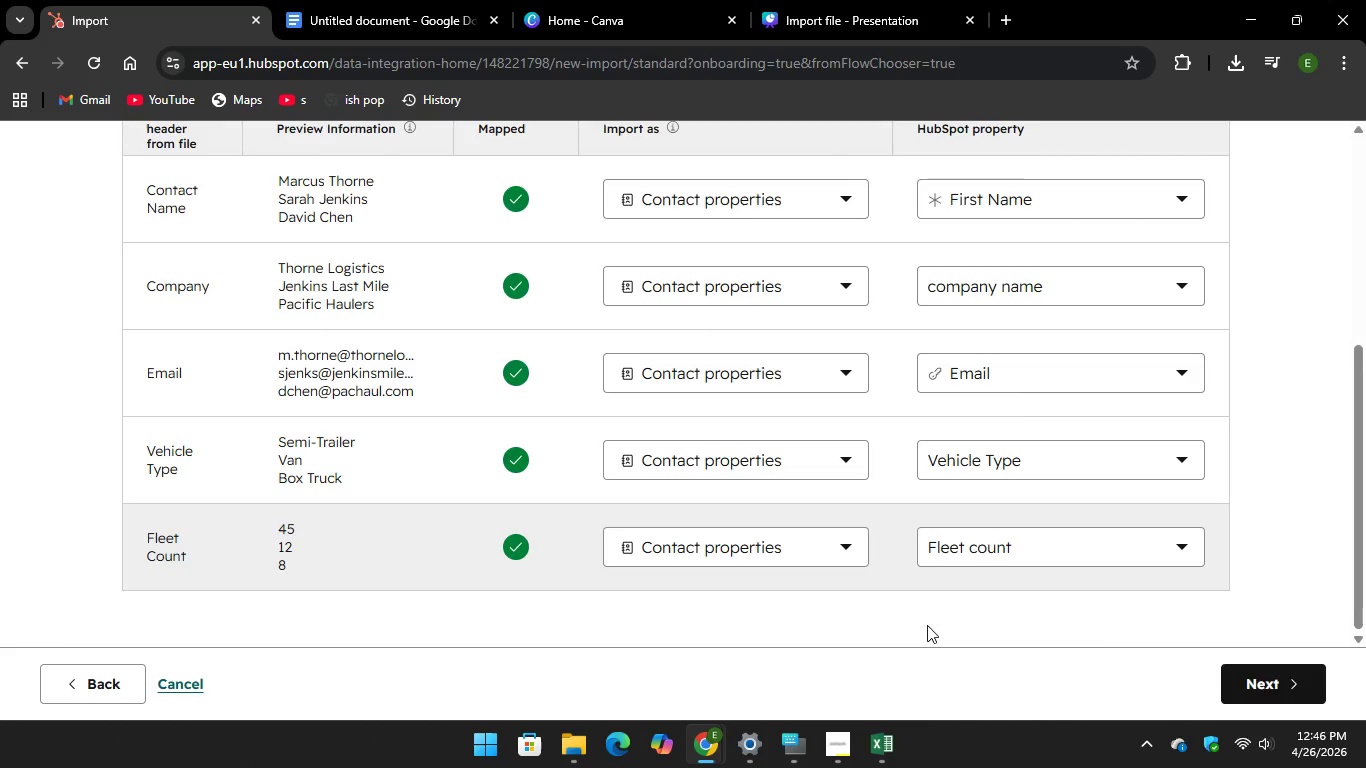 
wait(5.71)
 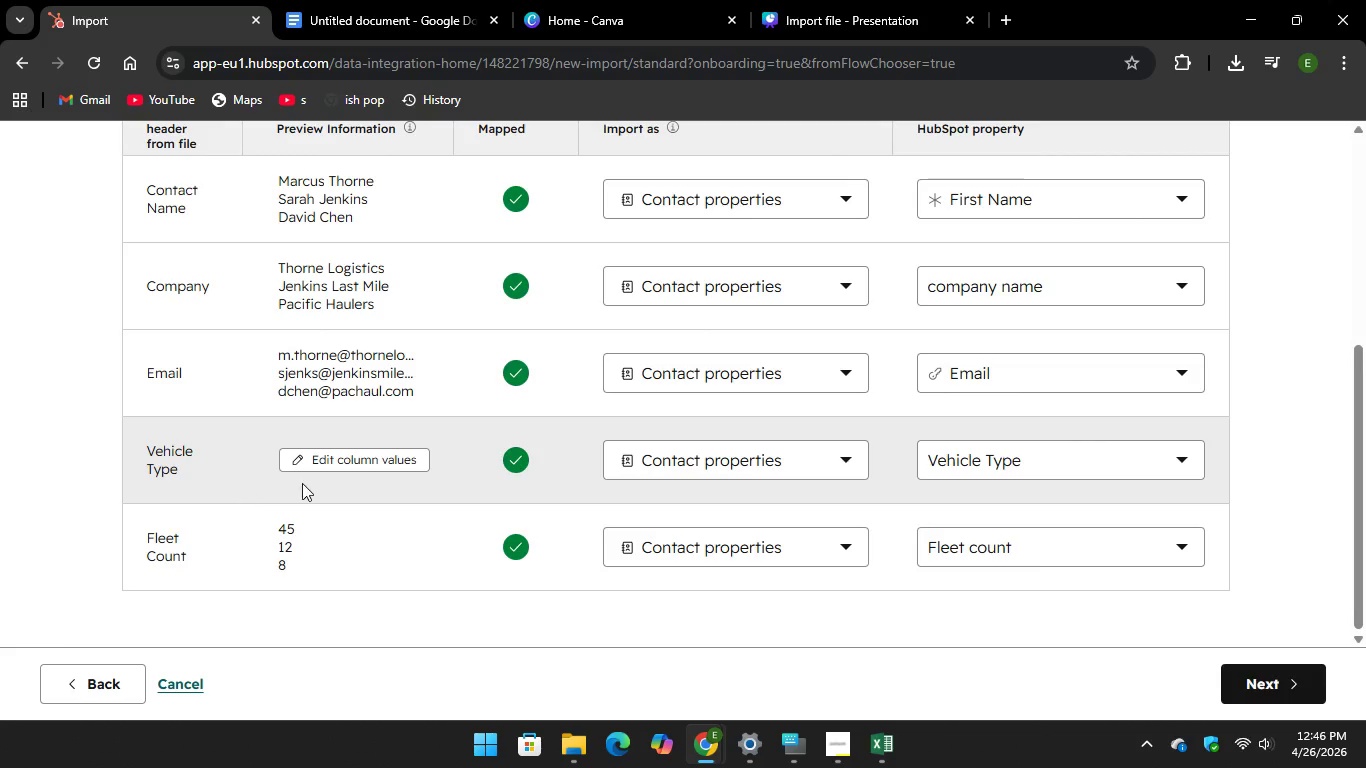 
left_click([1272, 679])
 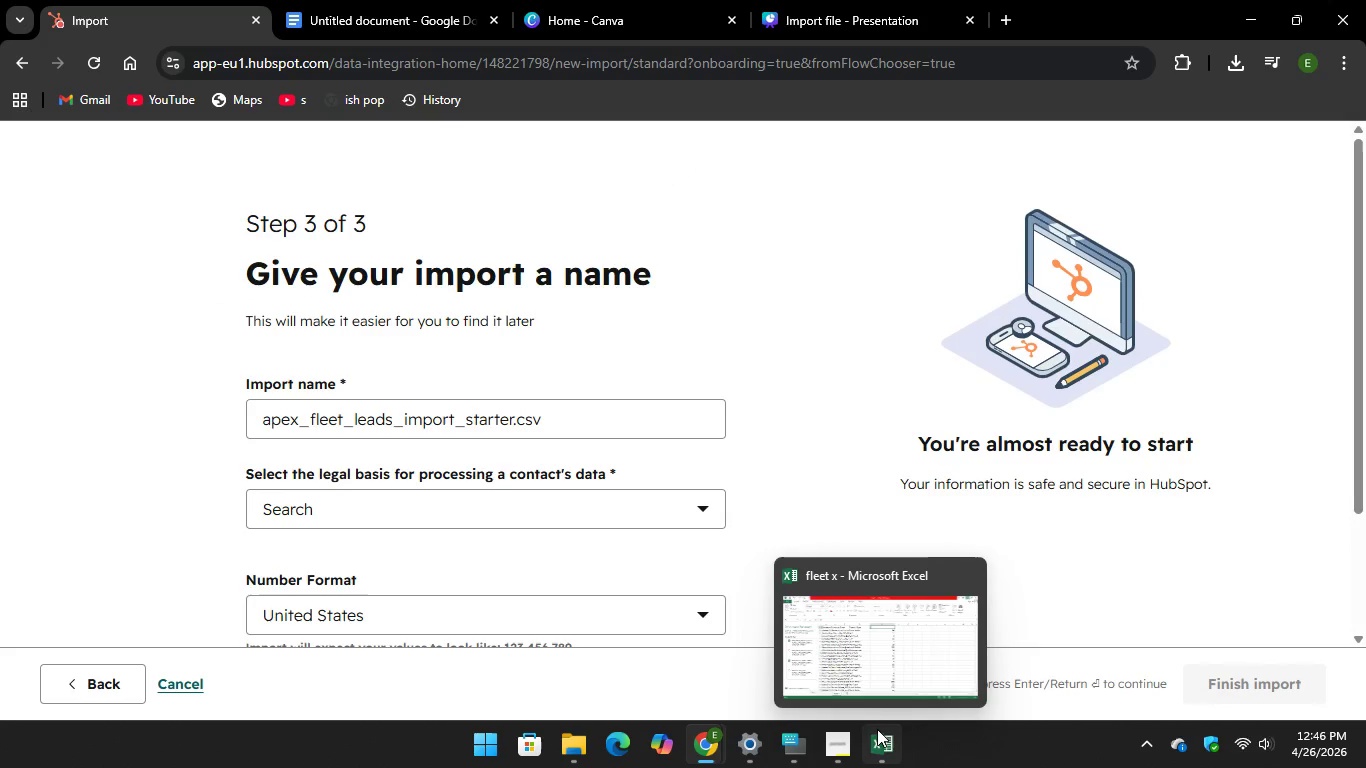 
scroll: coordinate [1215, 570], scroll_direction: down, amount: 3.0
 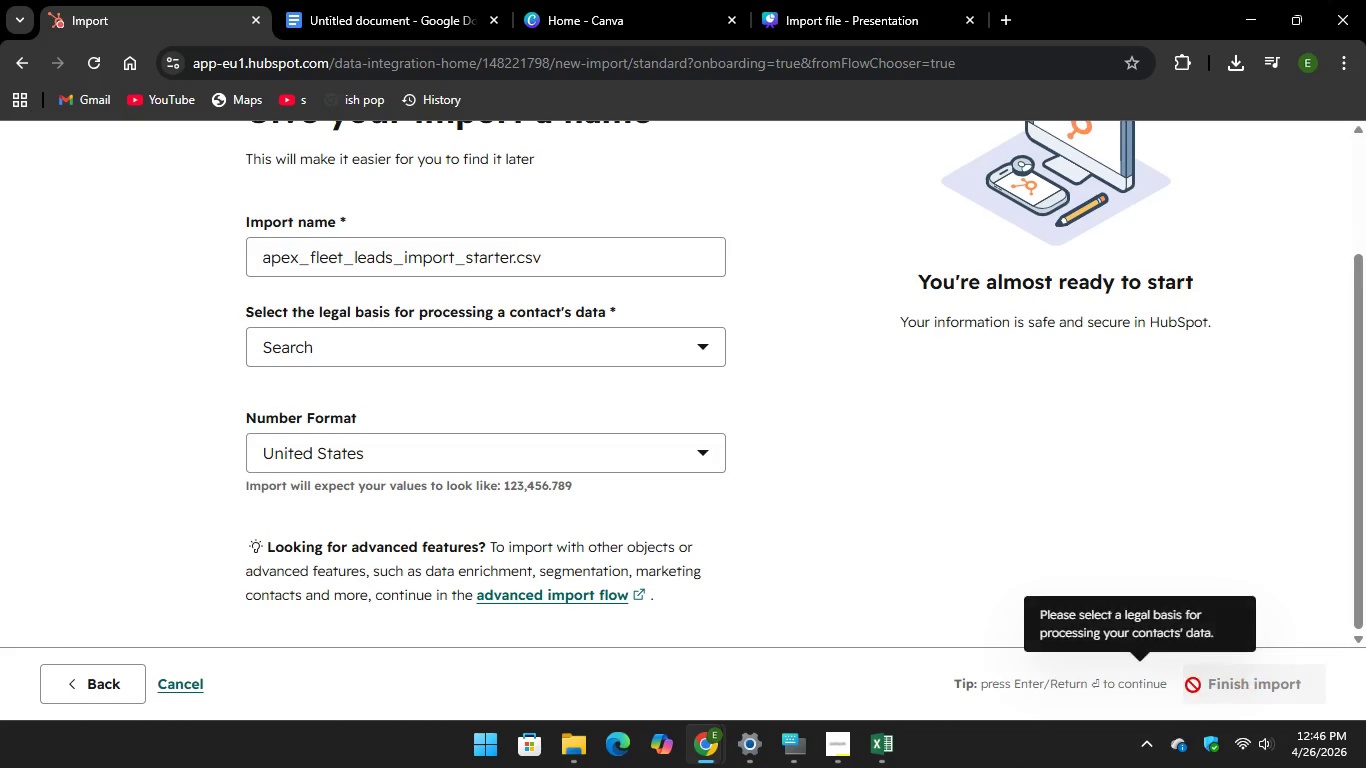 
left_click([666, 335])
 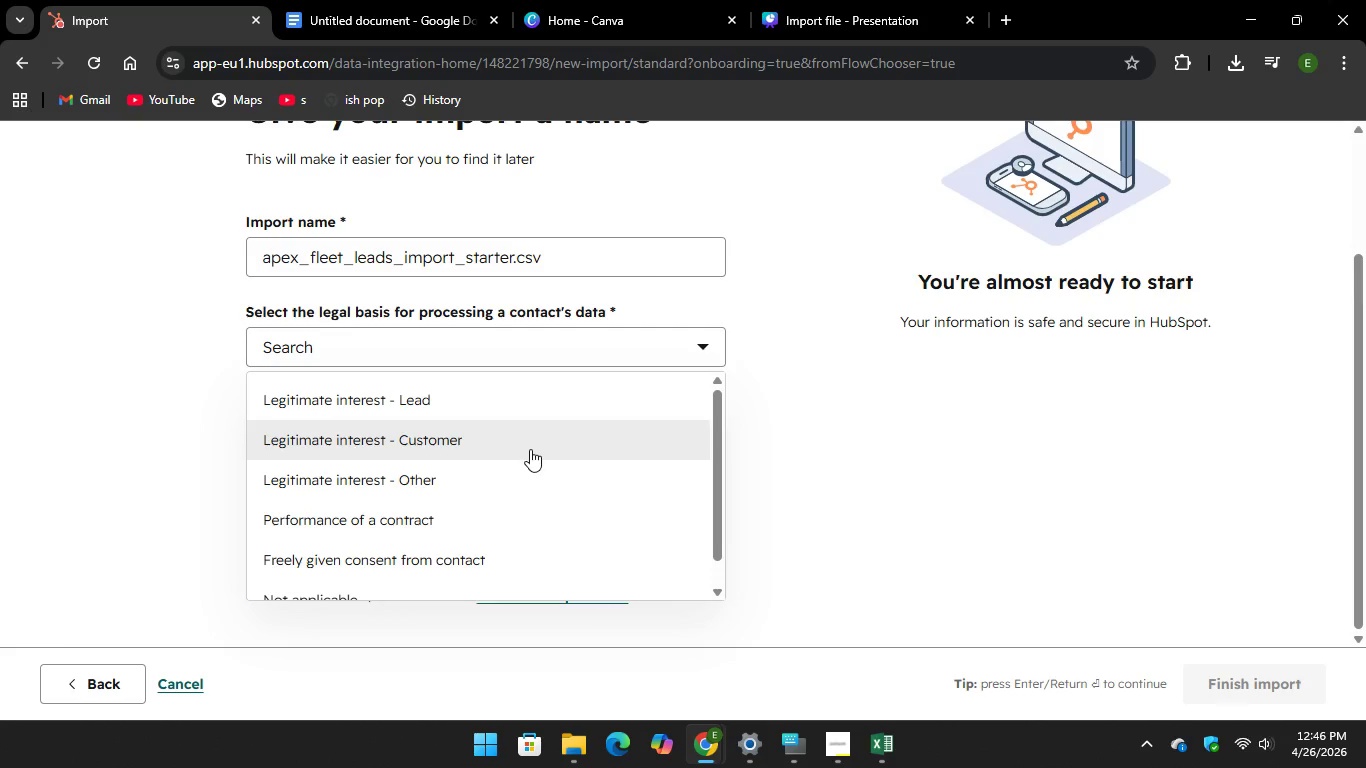 
scroll: coordinate [526, 432], scroll_direction: down, amount: 3.0
 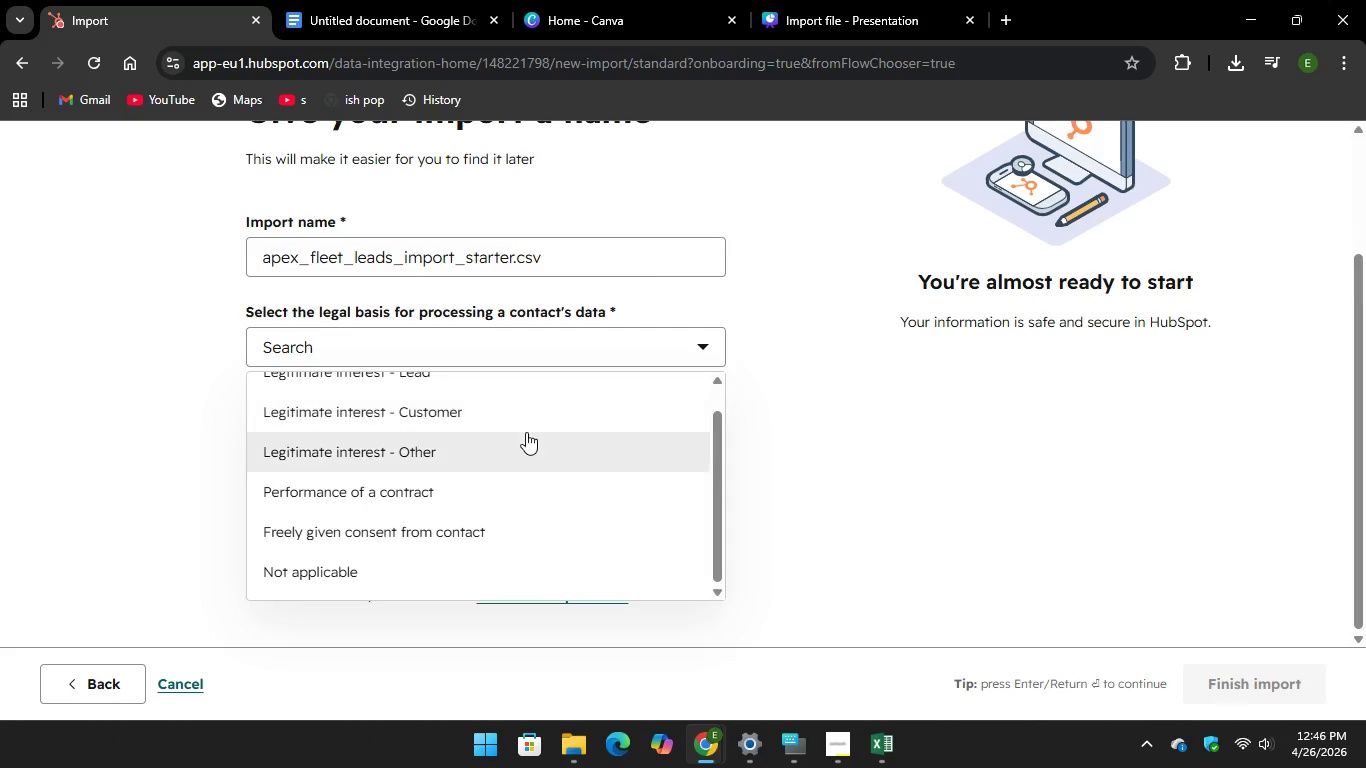 
scroll: coordinate [526, 432], scroll_direction: up, amount: 6.0
 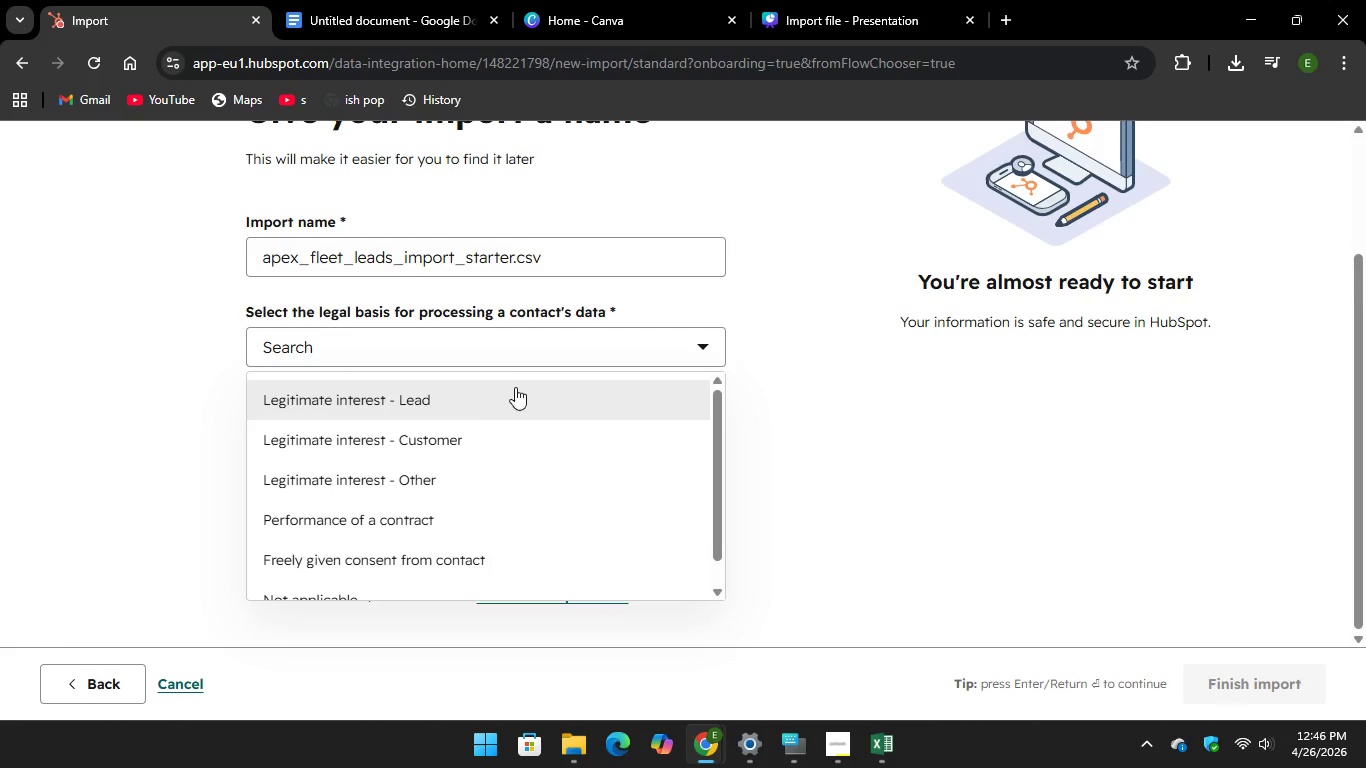 
left_click([516, 388])
 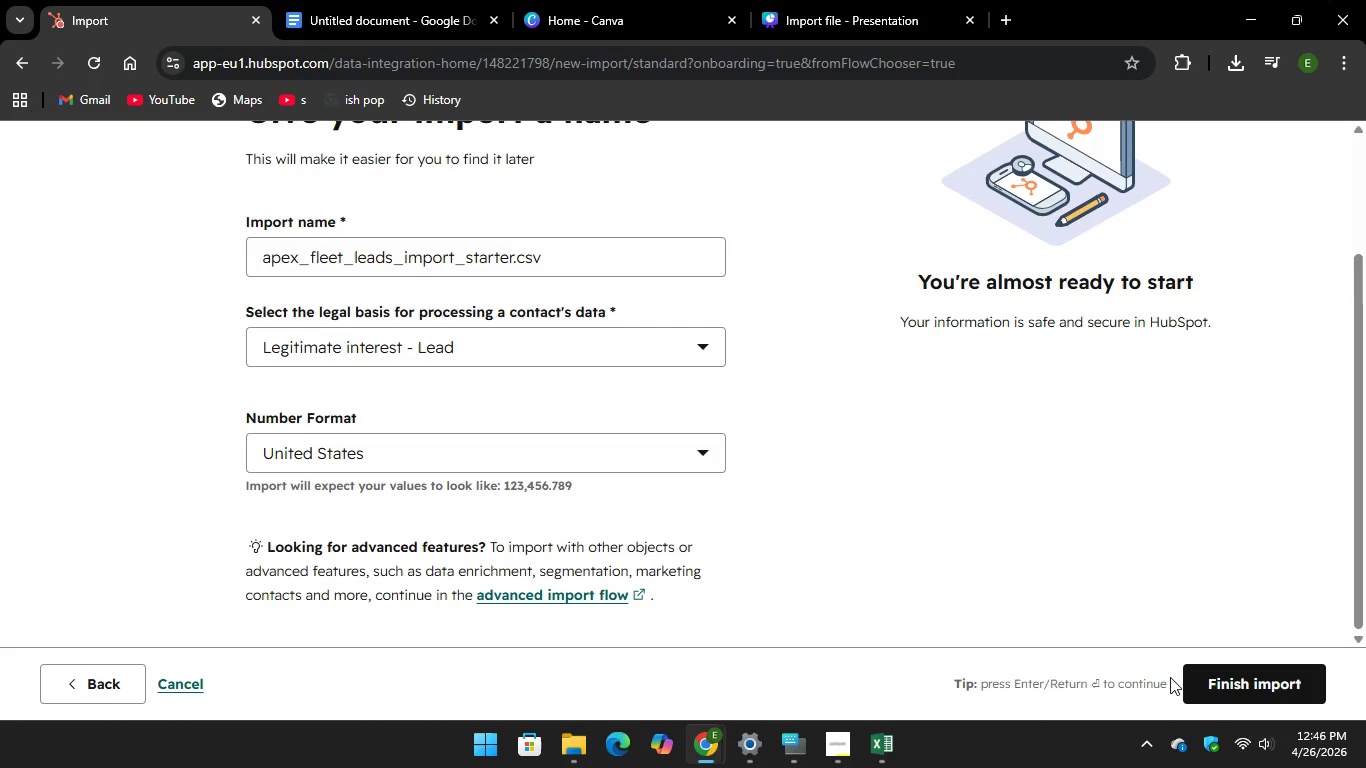 
left_click([1229, 685])
 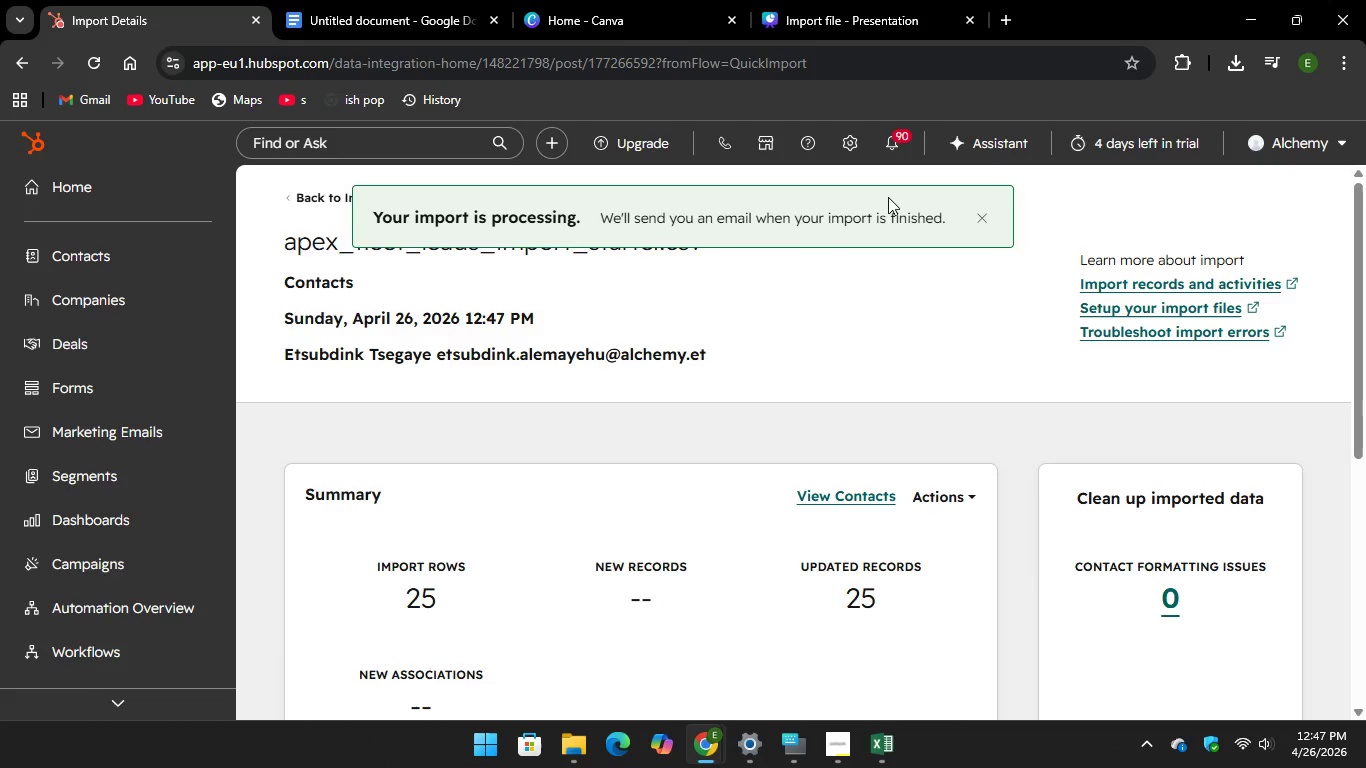 
wait(5.11)
 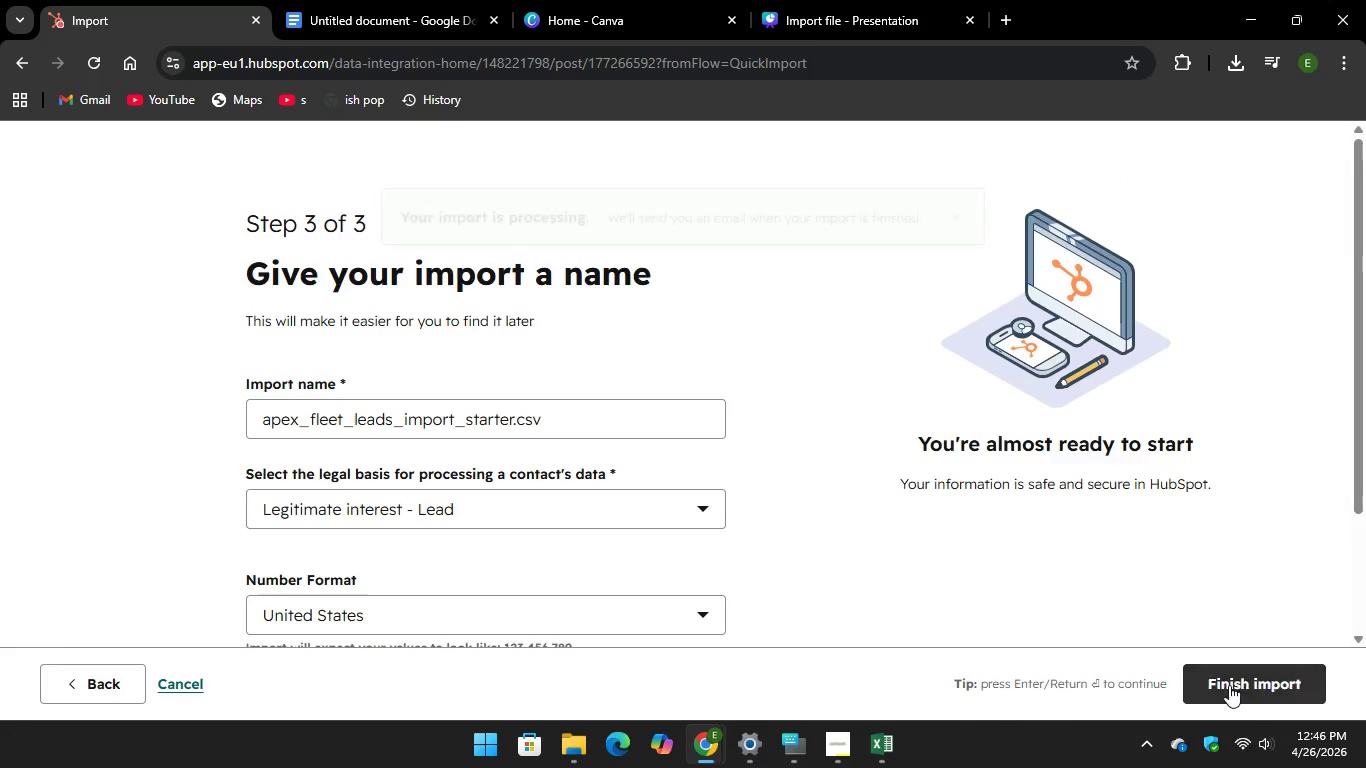 
left_click([986, 220])
 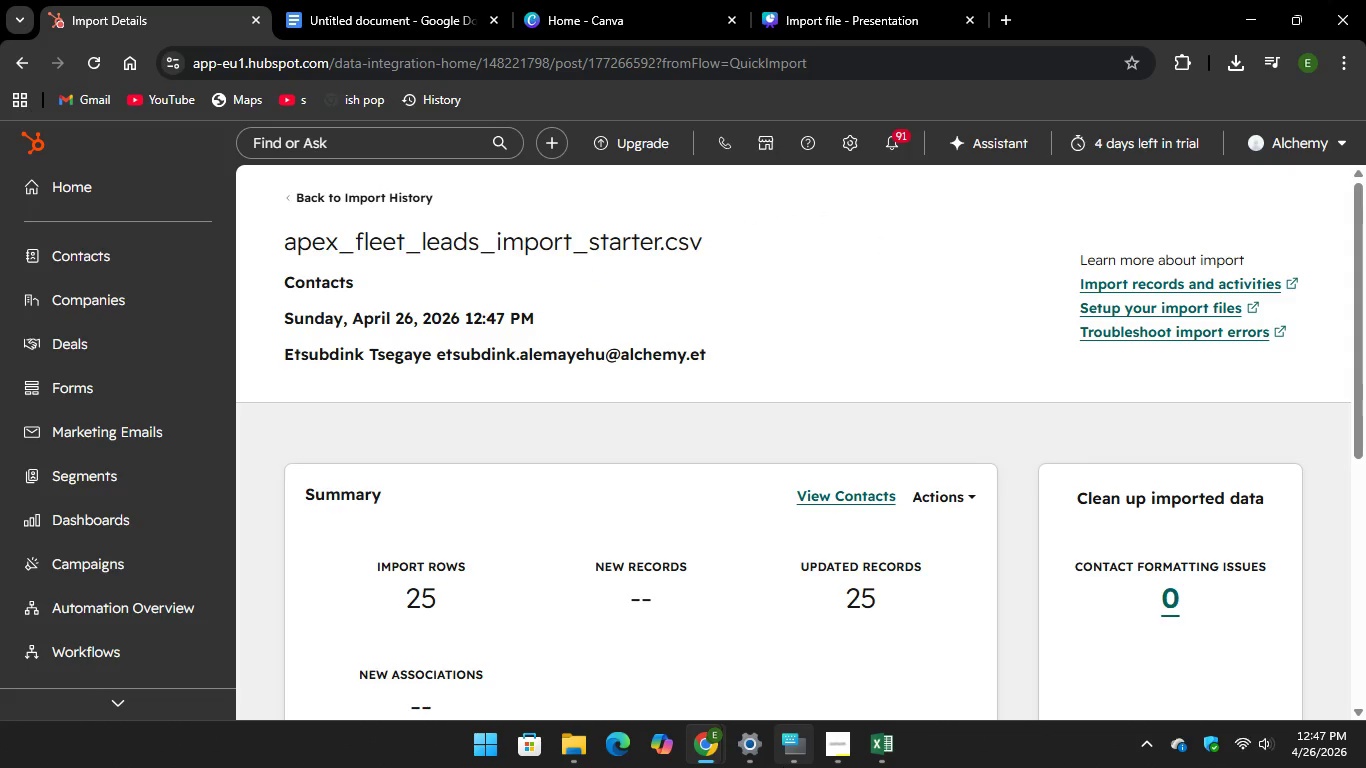 
left_click([791, 753])
 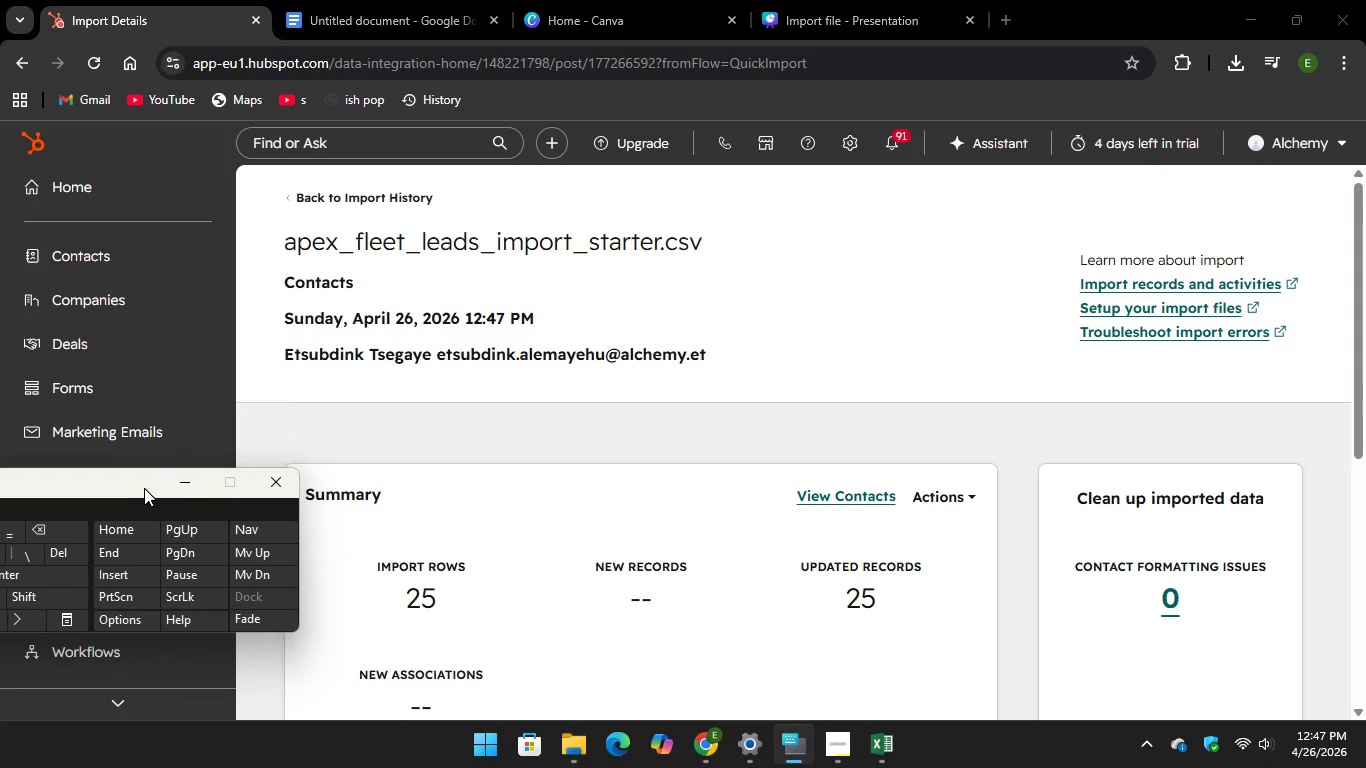 
wait(7.0)
 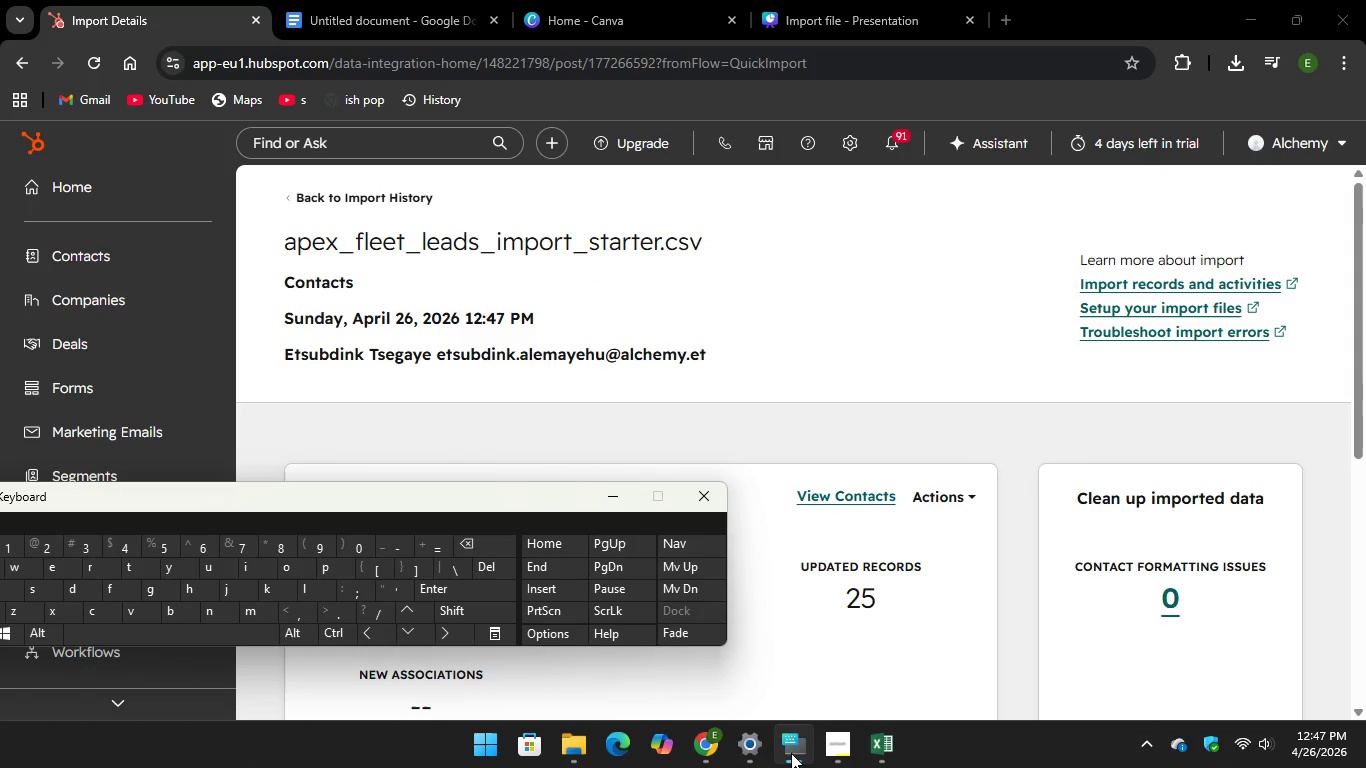 
key(PrintScreen)
 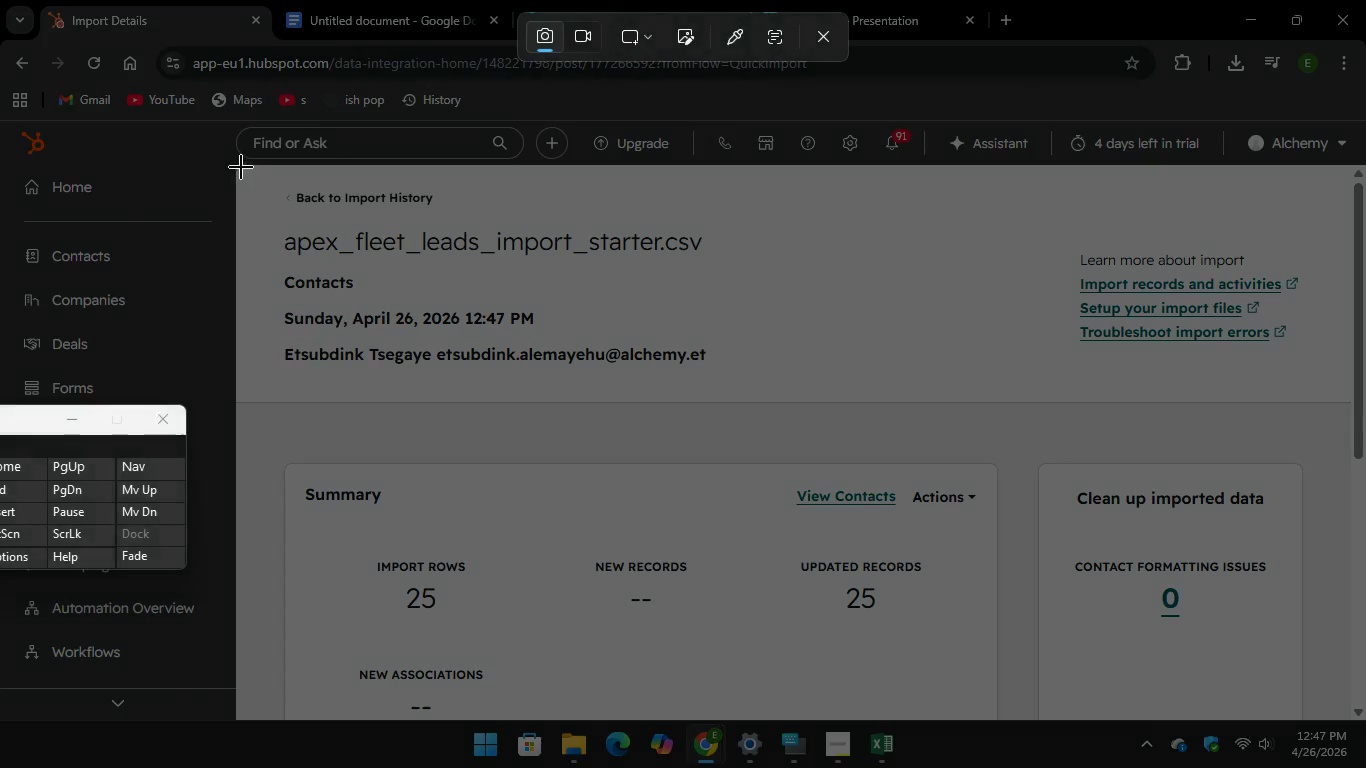 
left_click_drag(start_coordinate=[232, 165], to_coordinate=[1358, 722])
 